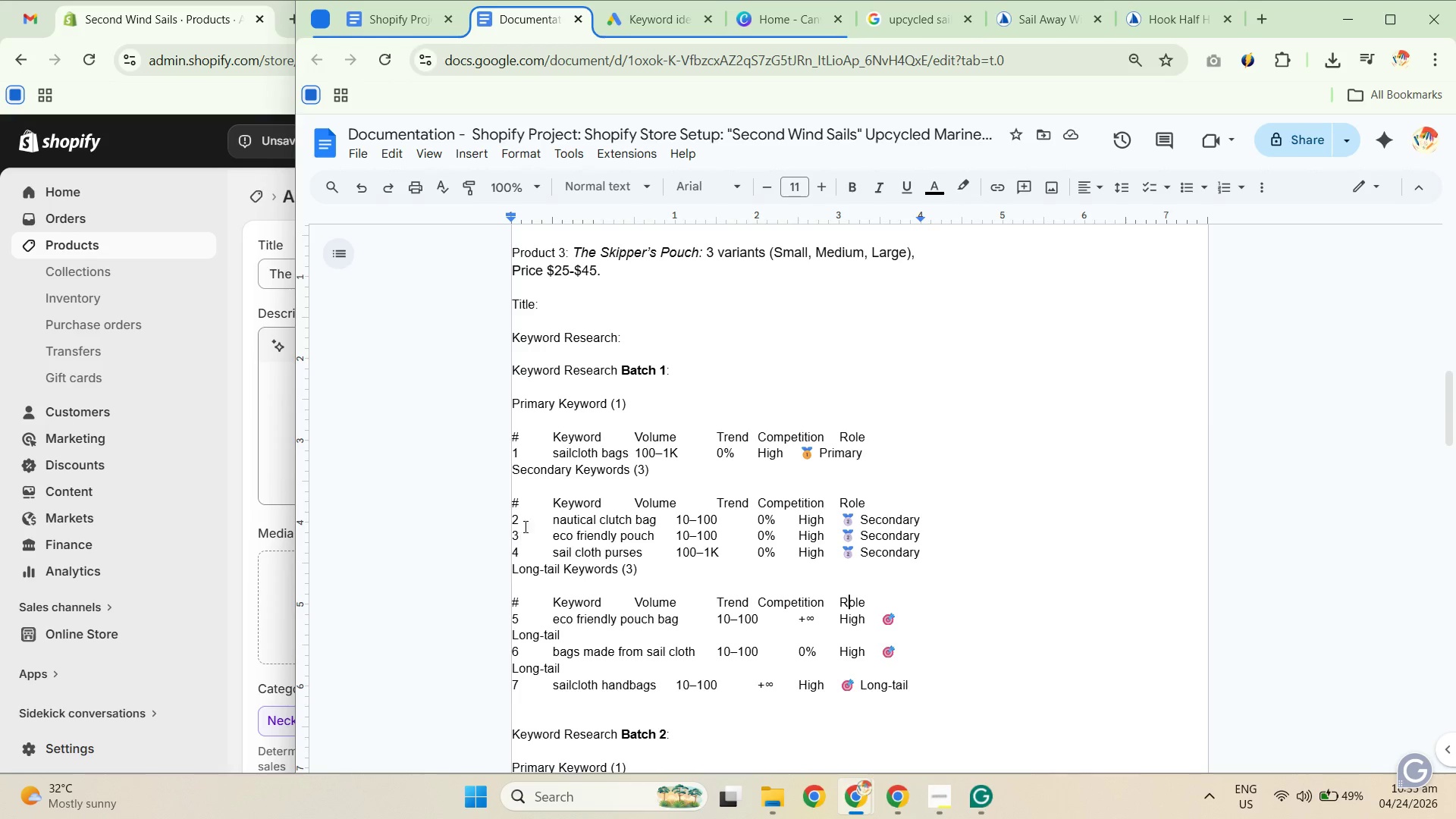 
scroll: coordinate [811, 619], scroll_direction: down, amount: 4.0
 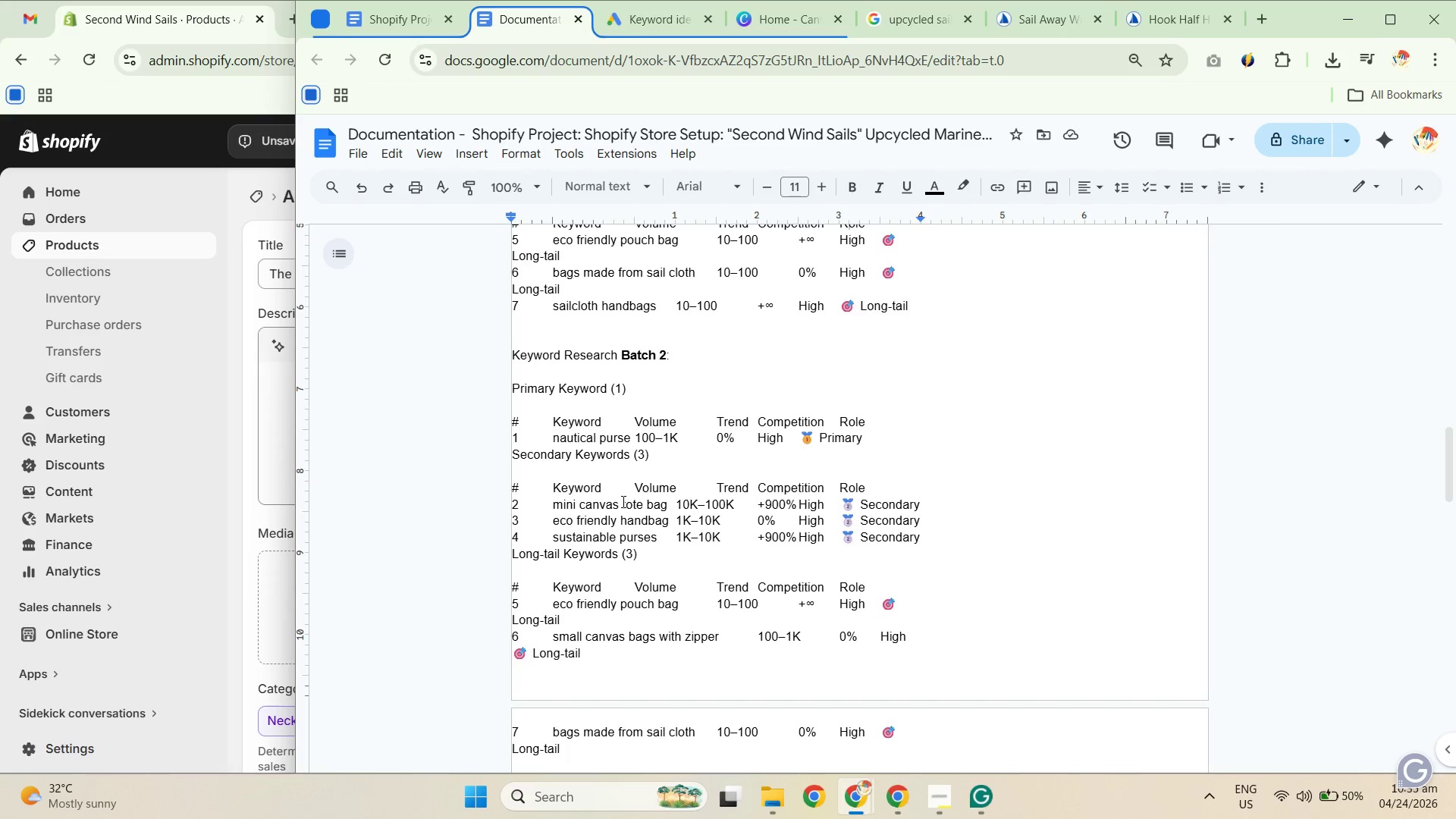 
wait(33.38)
 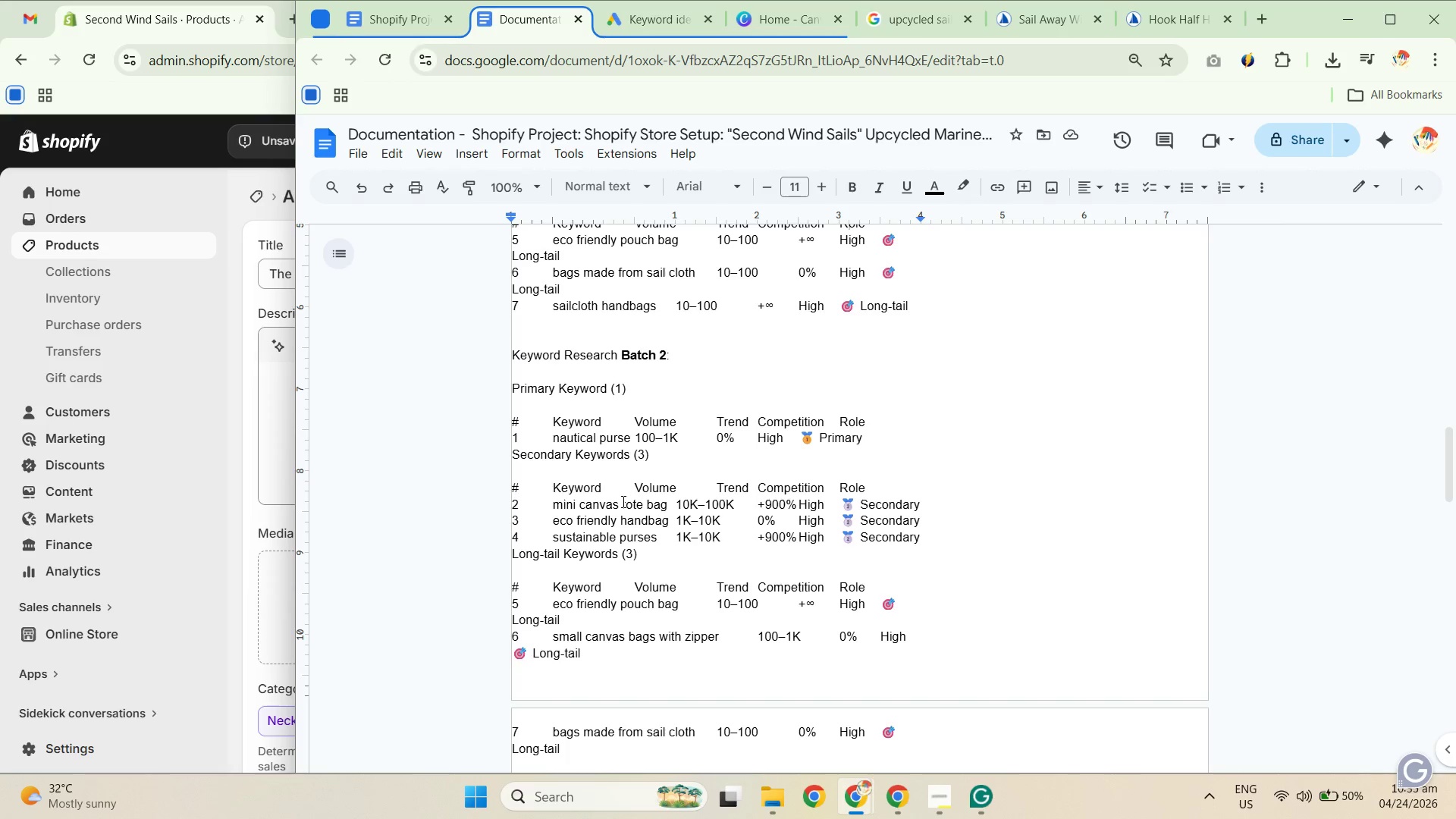 
scroll: coordinate [722, 616], scroll_direction: down, amount: 1.0
 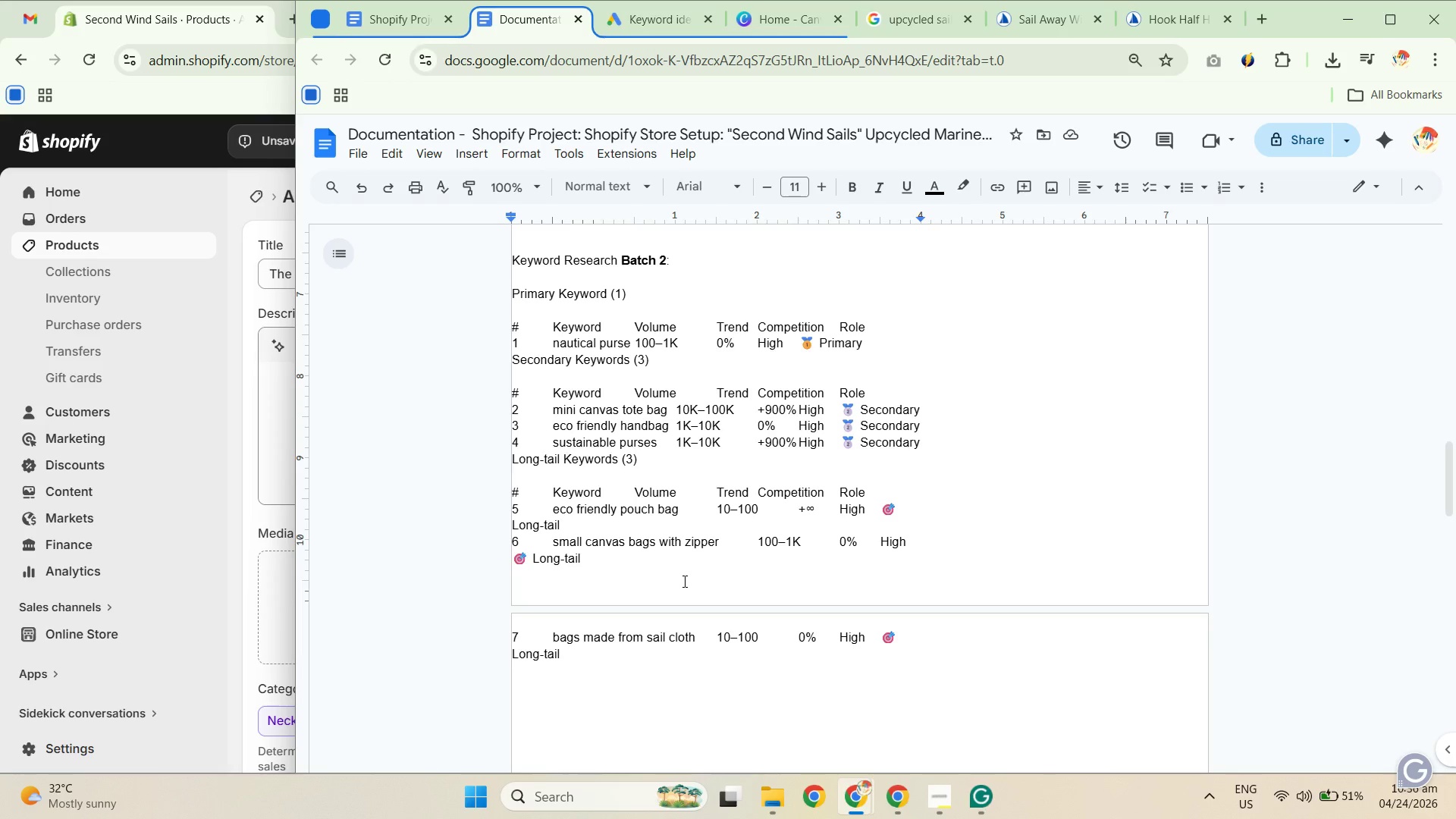 
wait(13.46)
 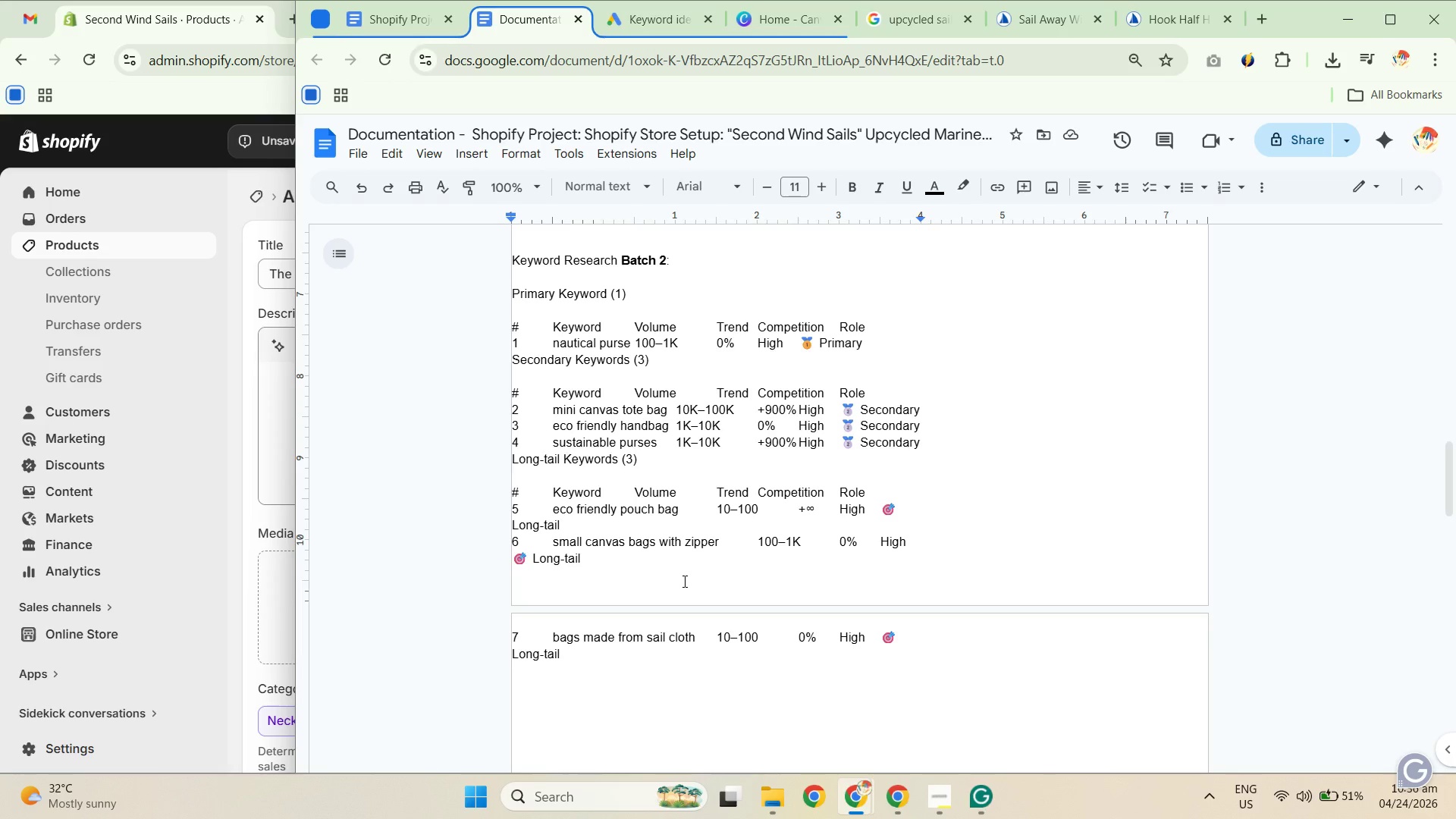 
scroll: coordinate [879, 401], scroll_direction: up, amount: 1.0
 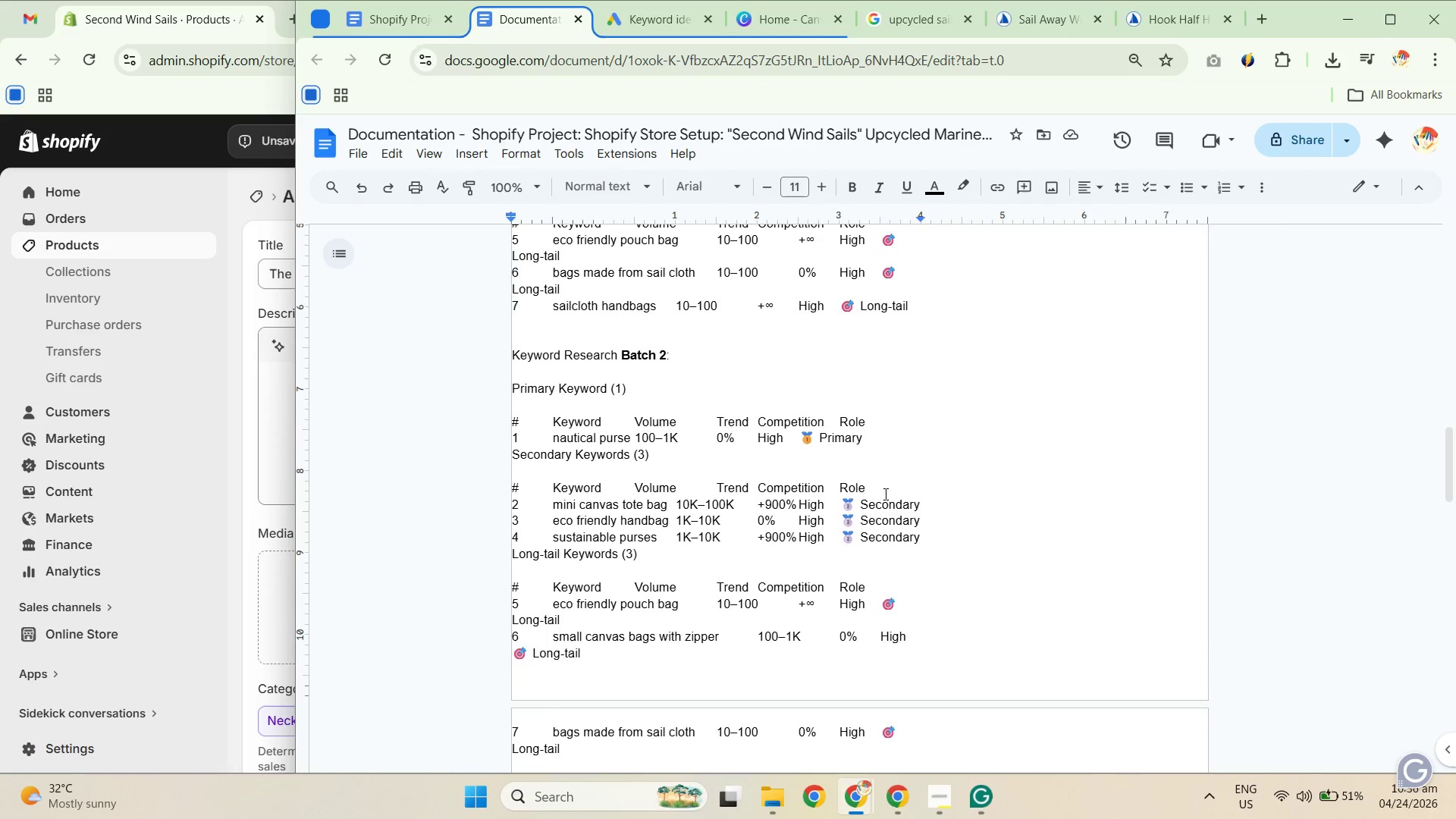 
left_click([893, 533])
 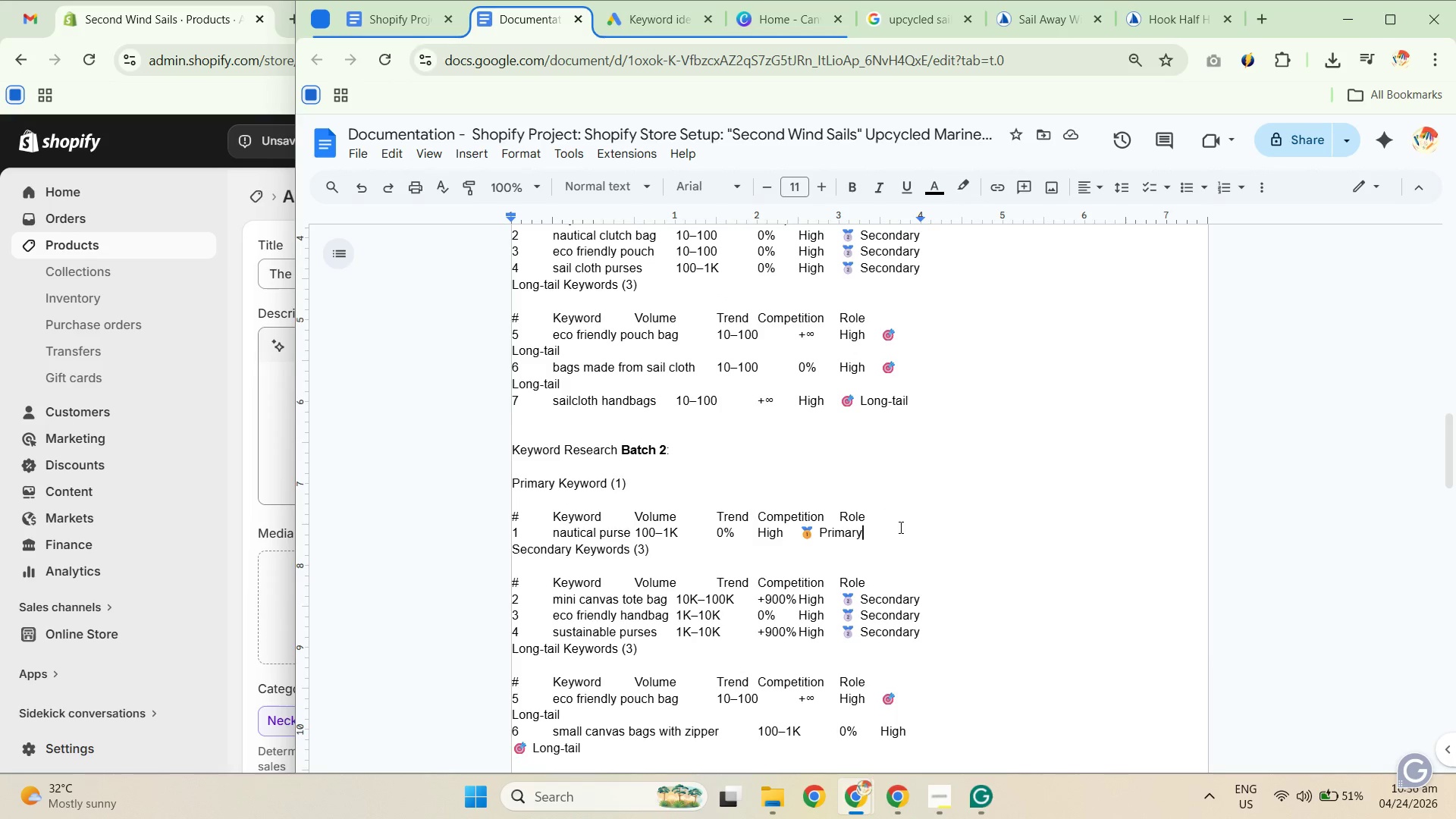 
scroll: coordinate [877, 463], scroll_direction: up, amount: 1.0
 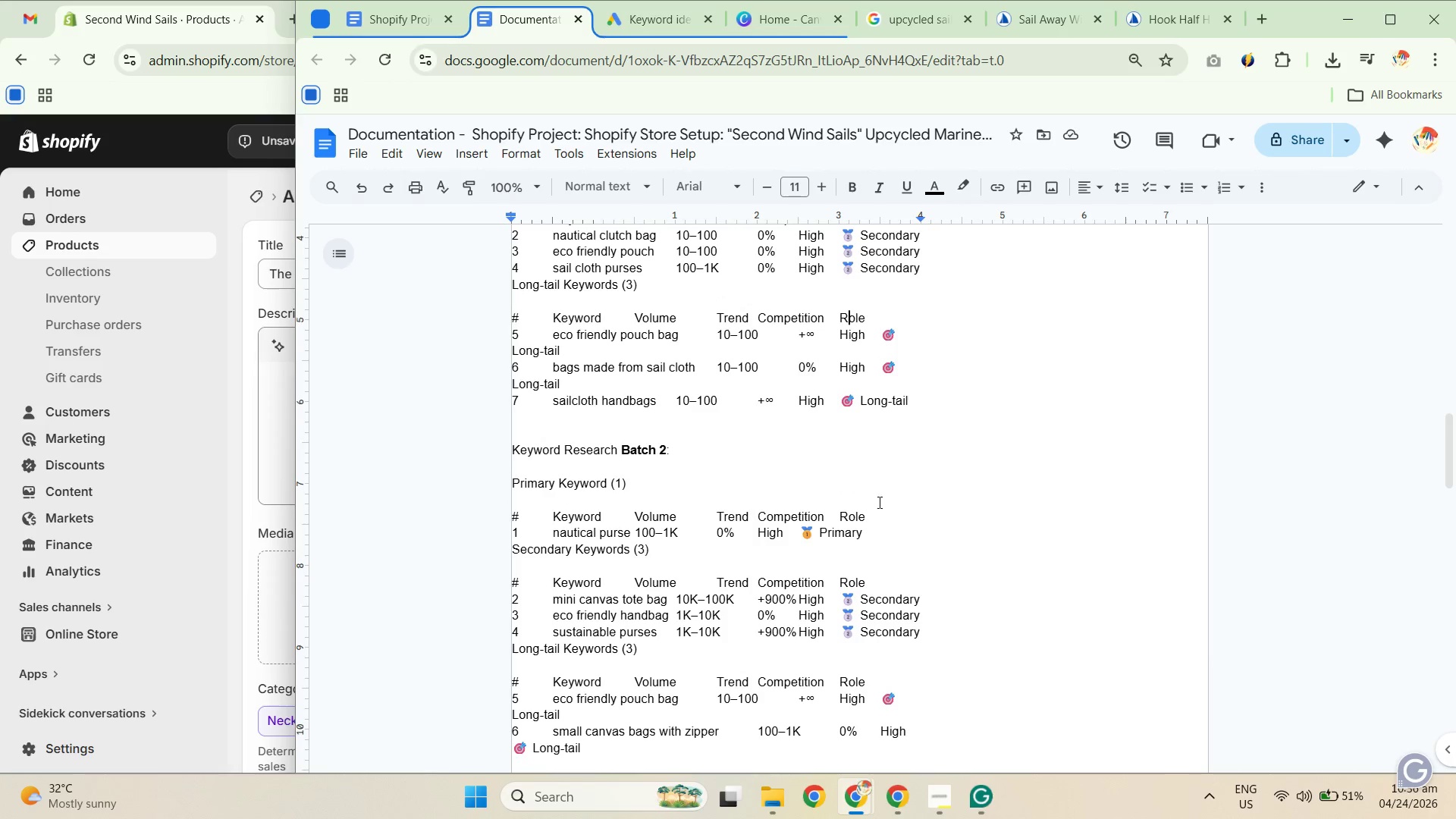 
key(Space)
 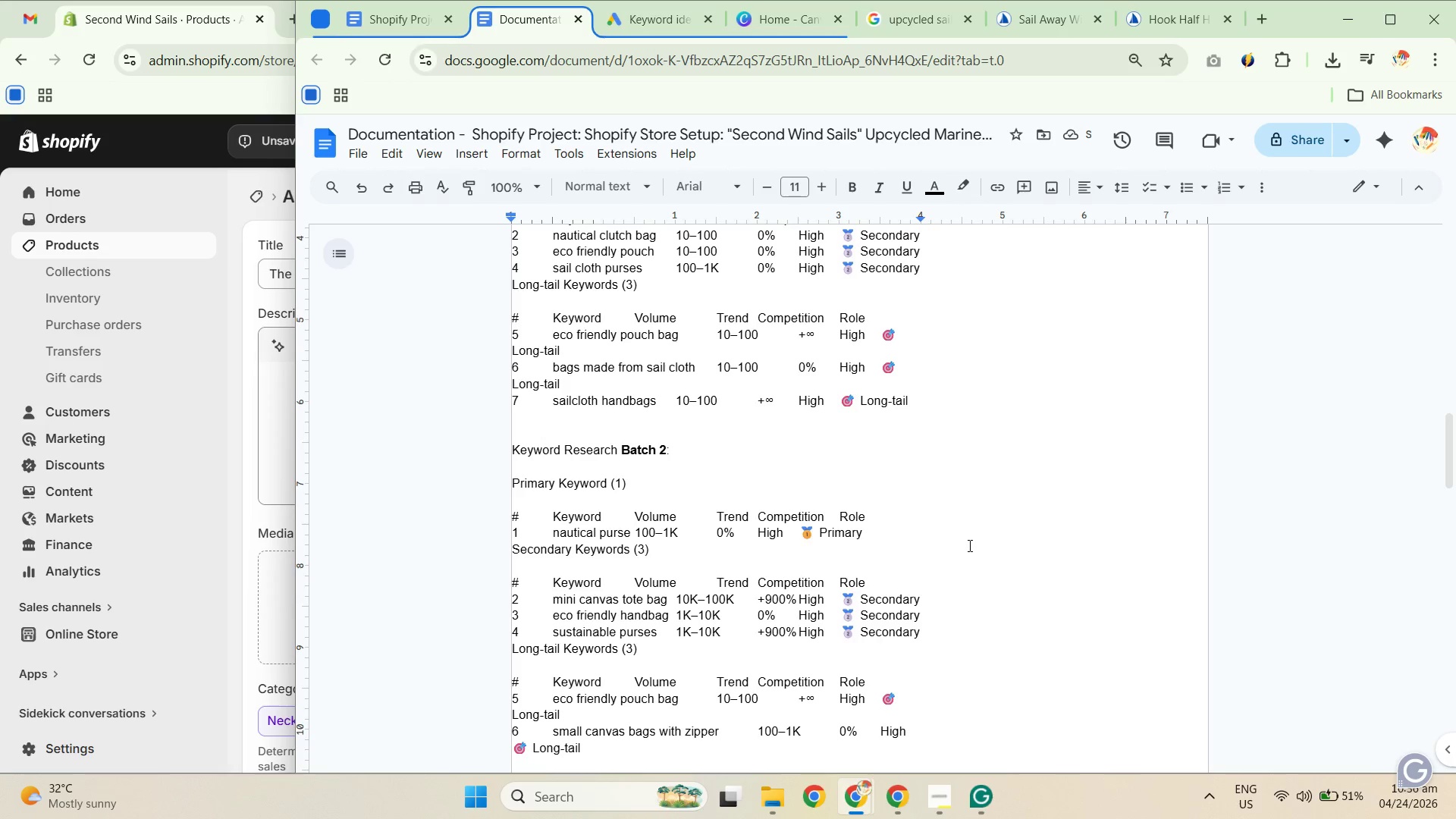 
type(Will U)
key(Backspace)
key(Backspace)
key(Backspace)
key(Backspace)
key(Backspace)
key(Backspace)
type(- Will use)
 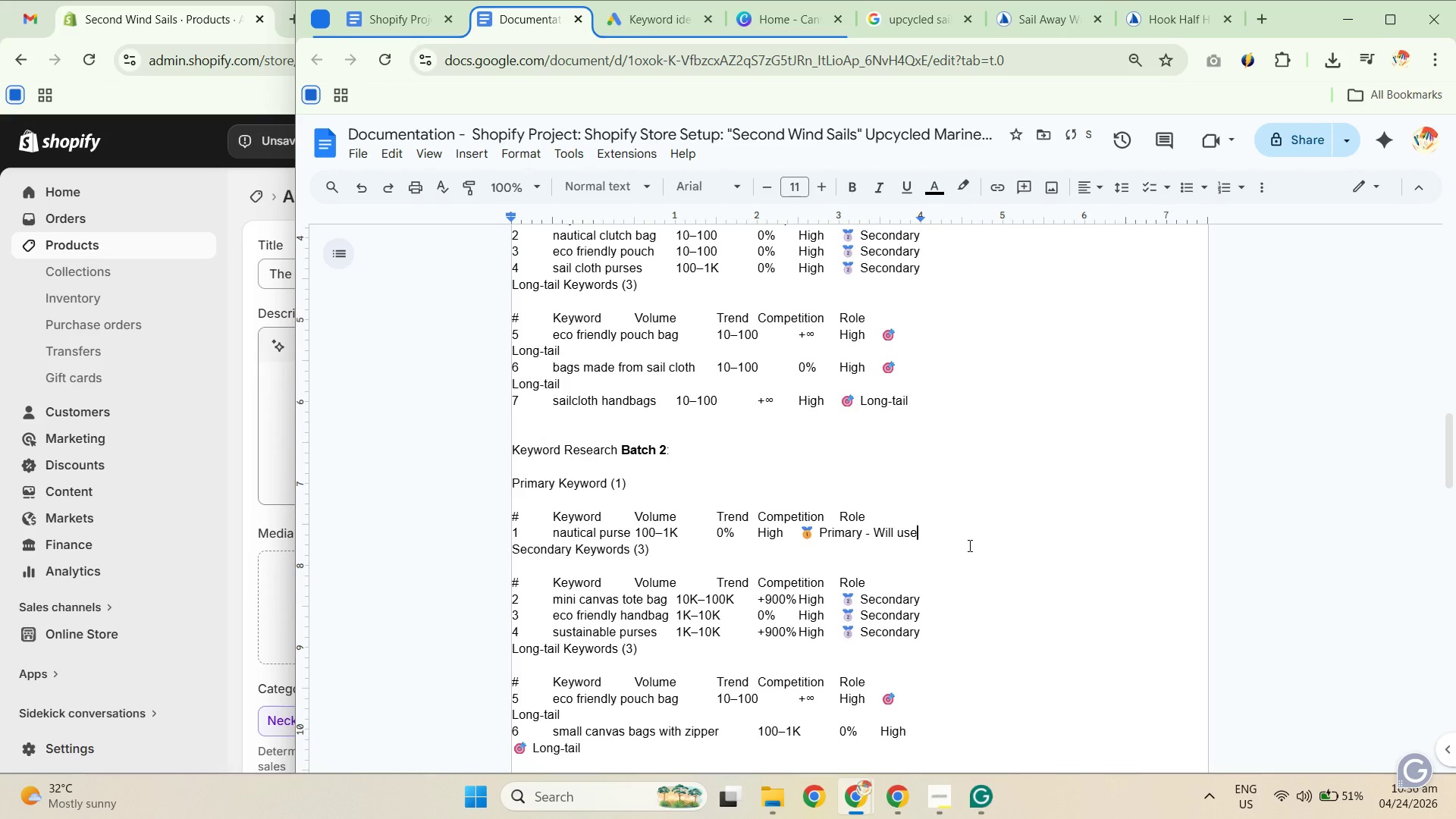 
left_click_drag(start_coordinate=[867, 532], to_coordinate=[898, 533])
 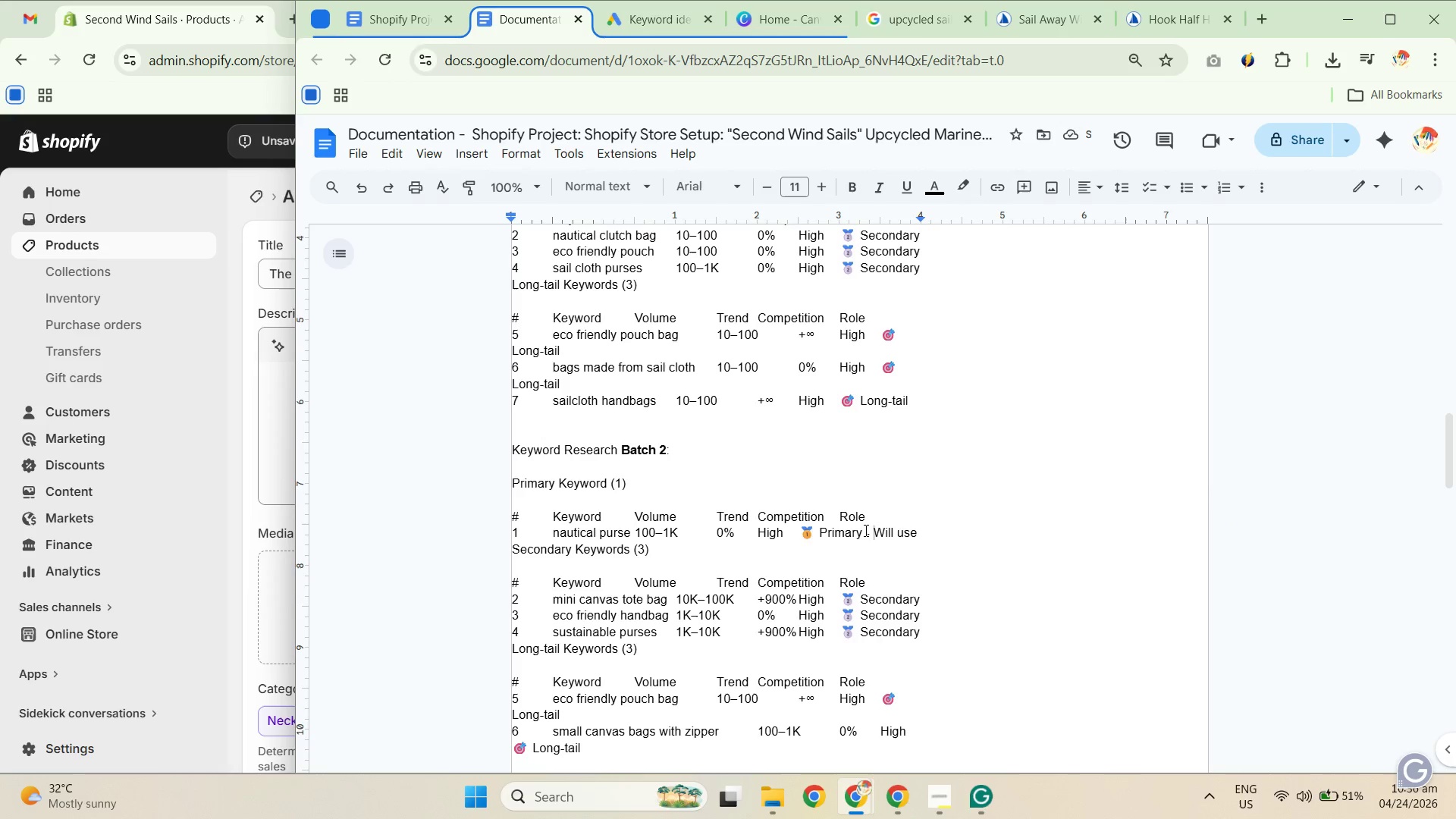 
left_click_drag(start_coordinate=[864, 530], to_coordinate=[918, 539])
 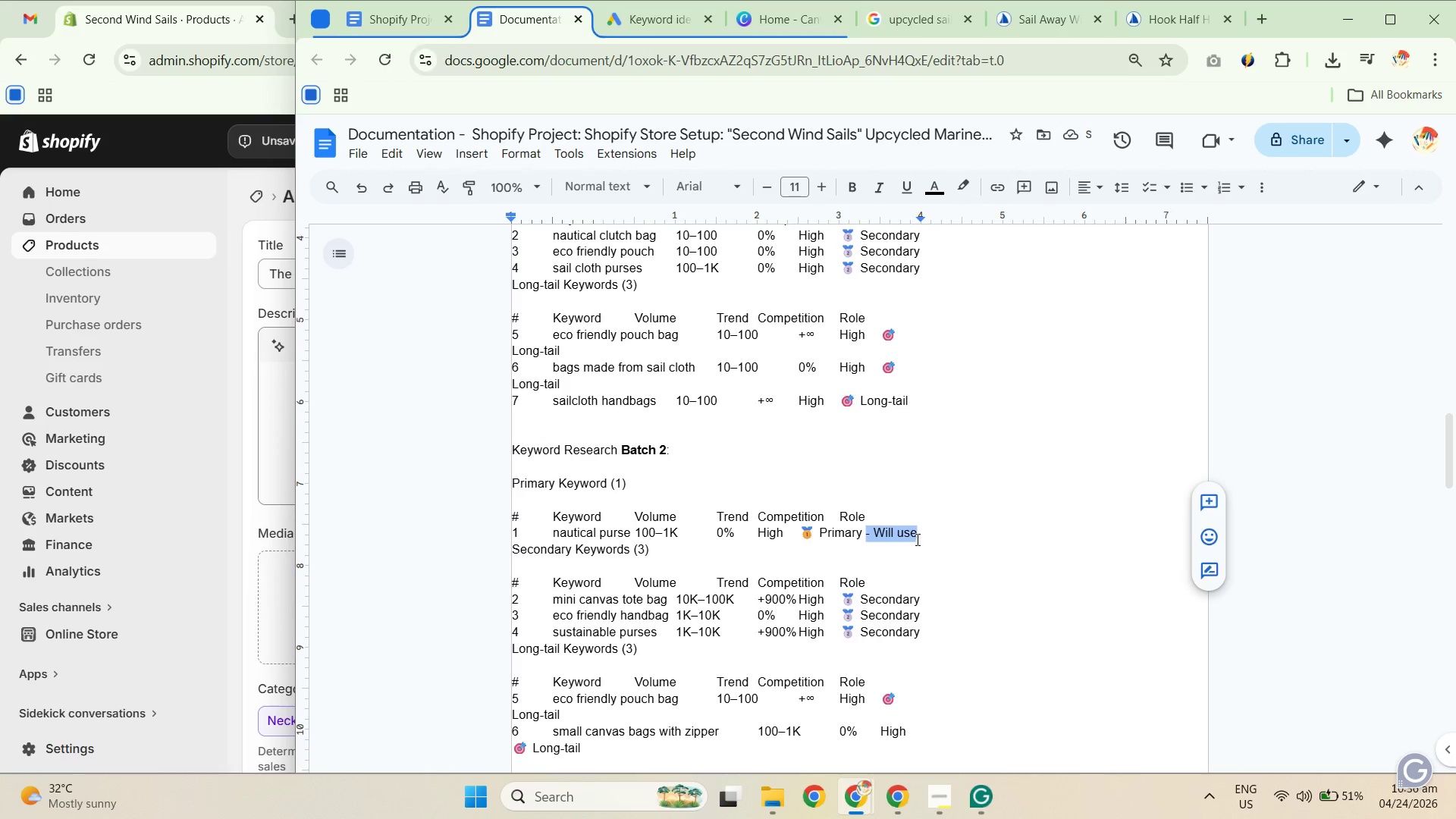 
left_click([876, 541])
 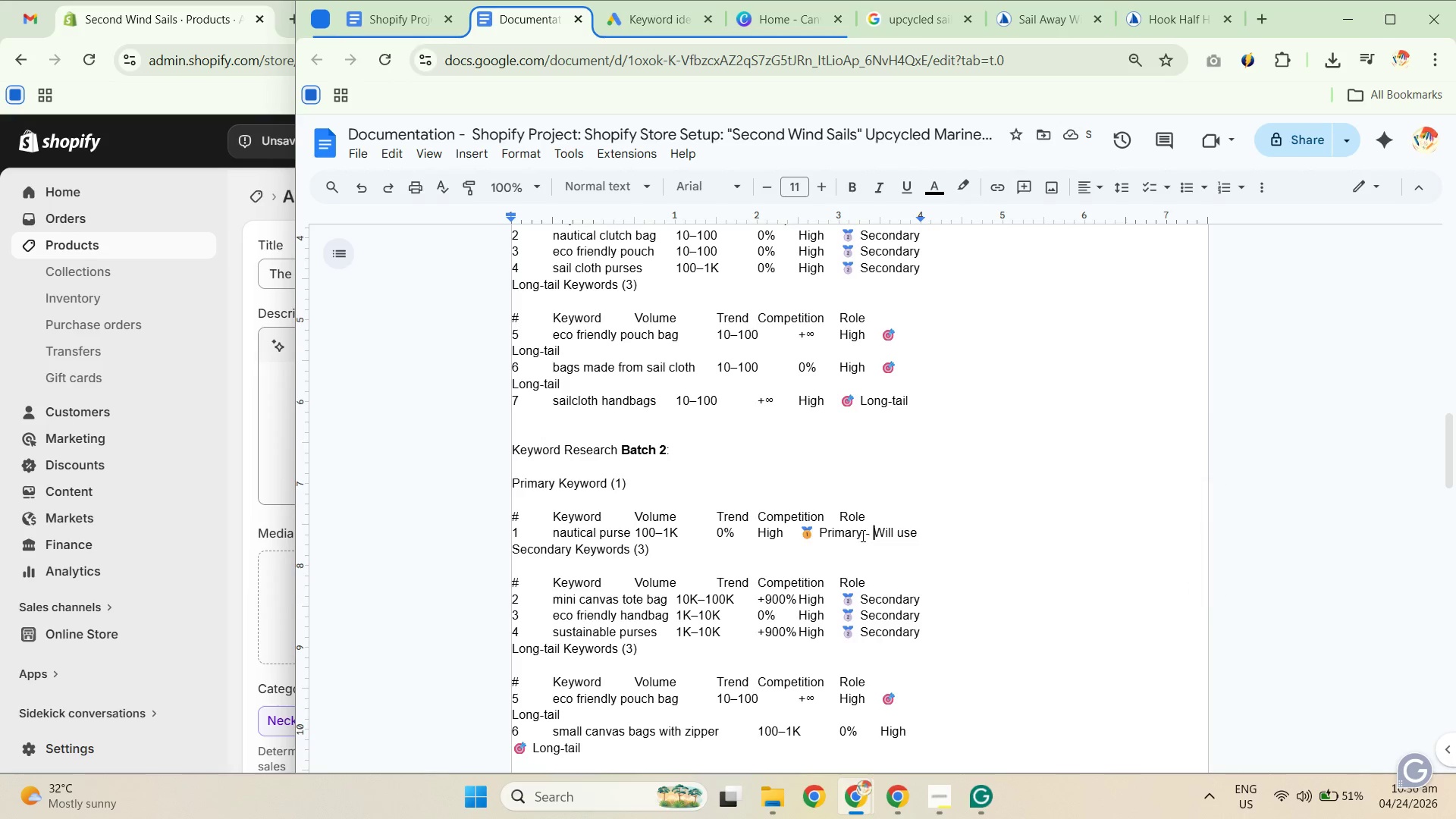 
left_click_drag(start_coordinate=[861, 535], to_coordinate=[934, 535])
 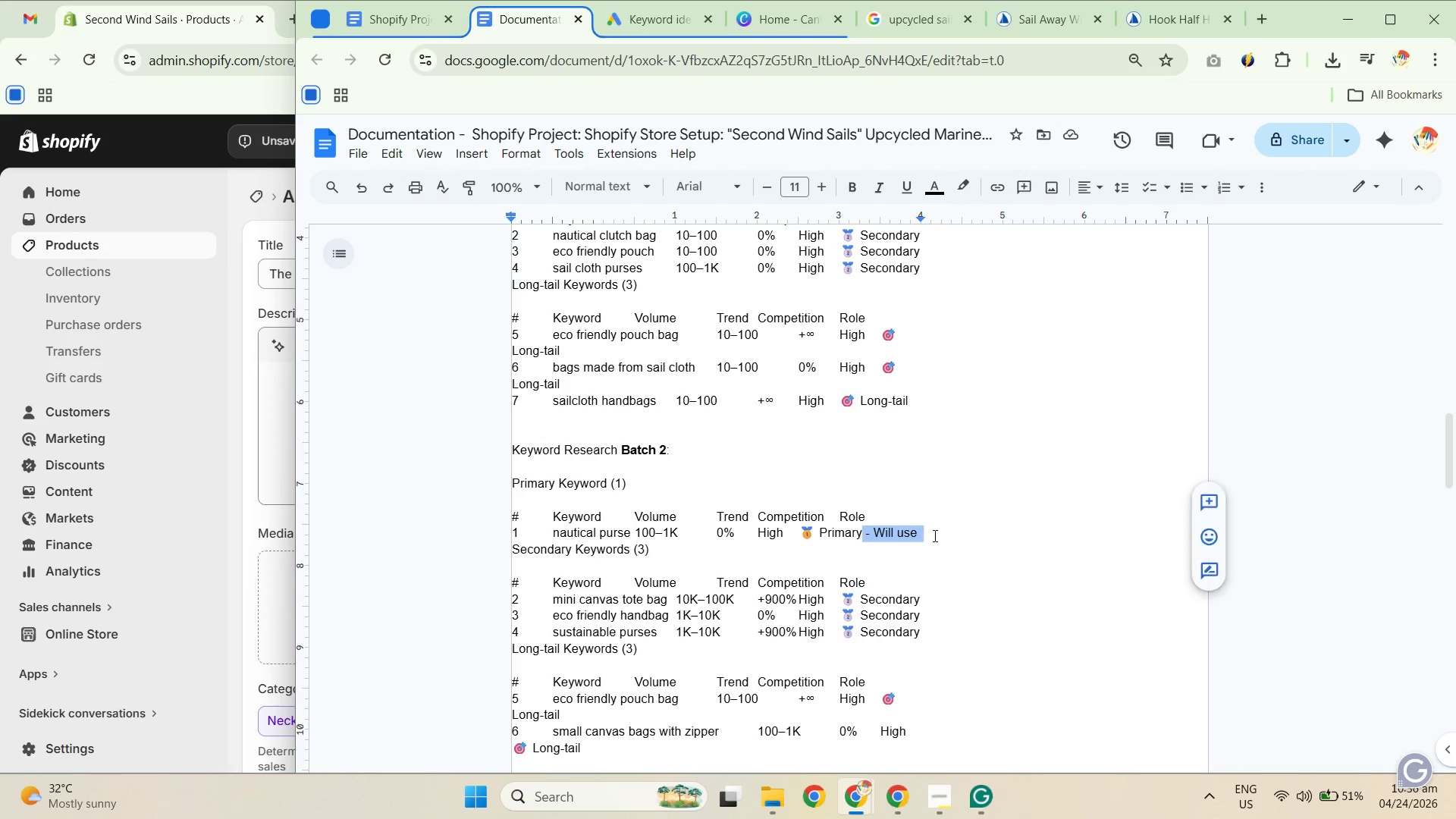 
key(Control+B)
 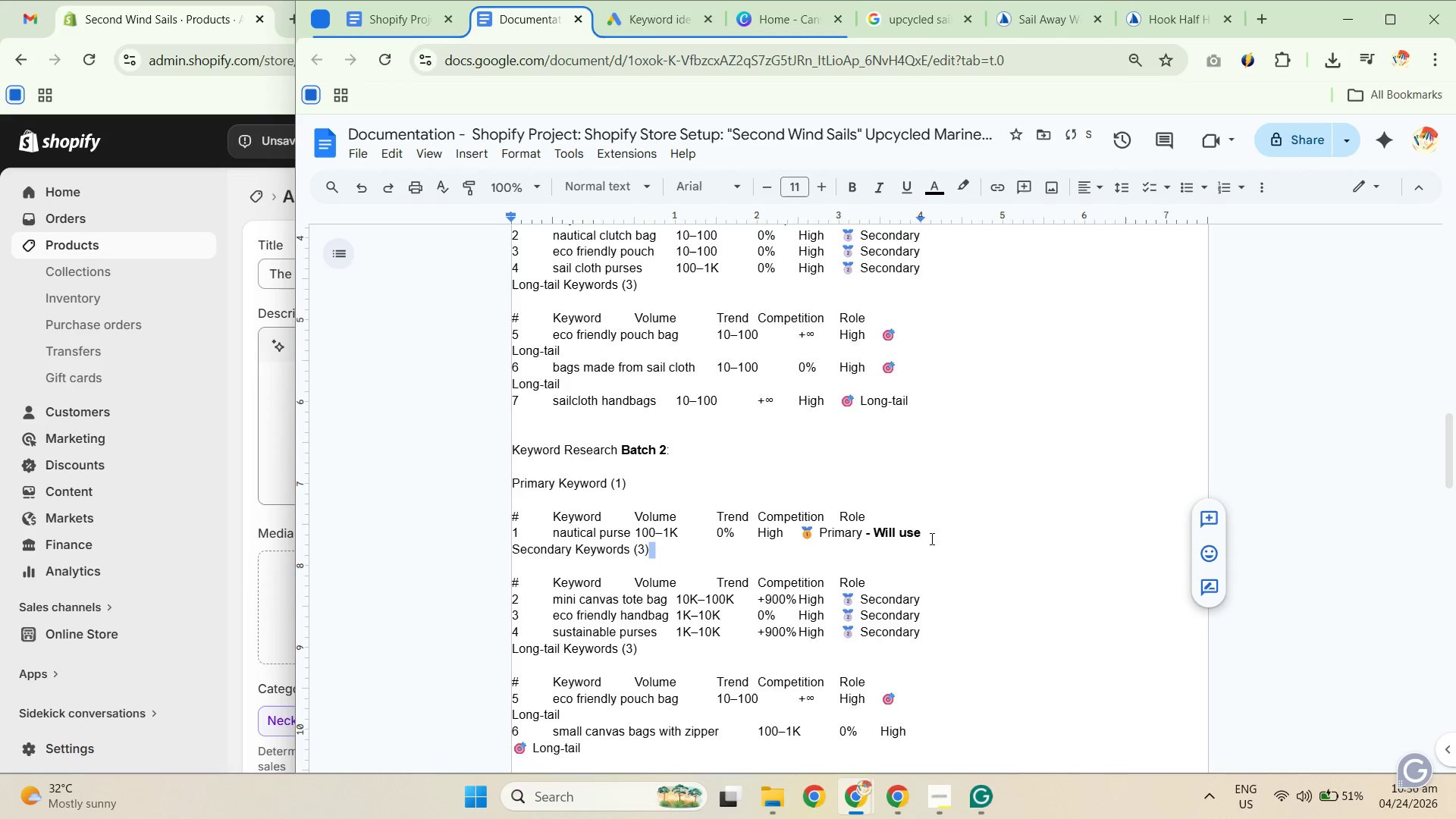 
left_click([930, 537])
 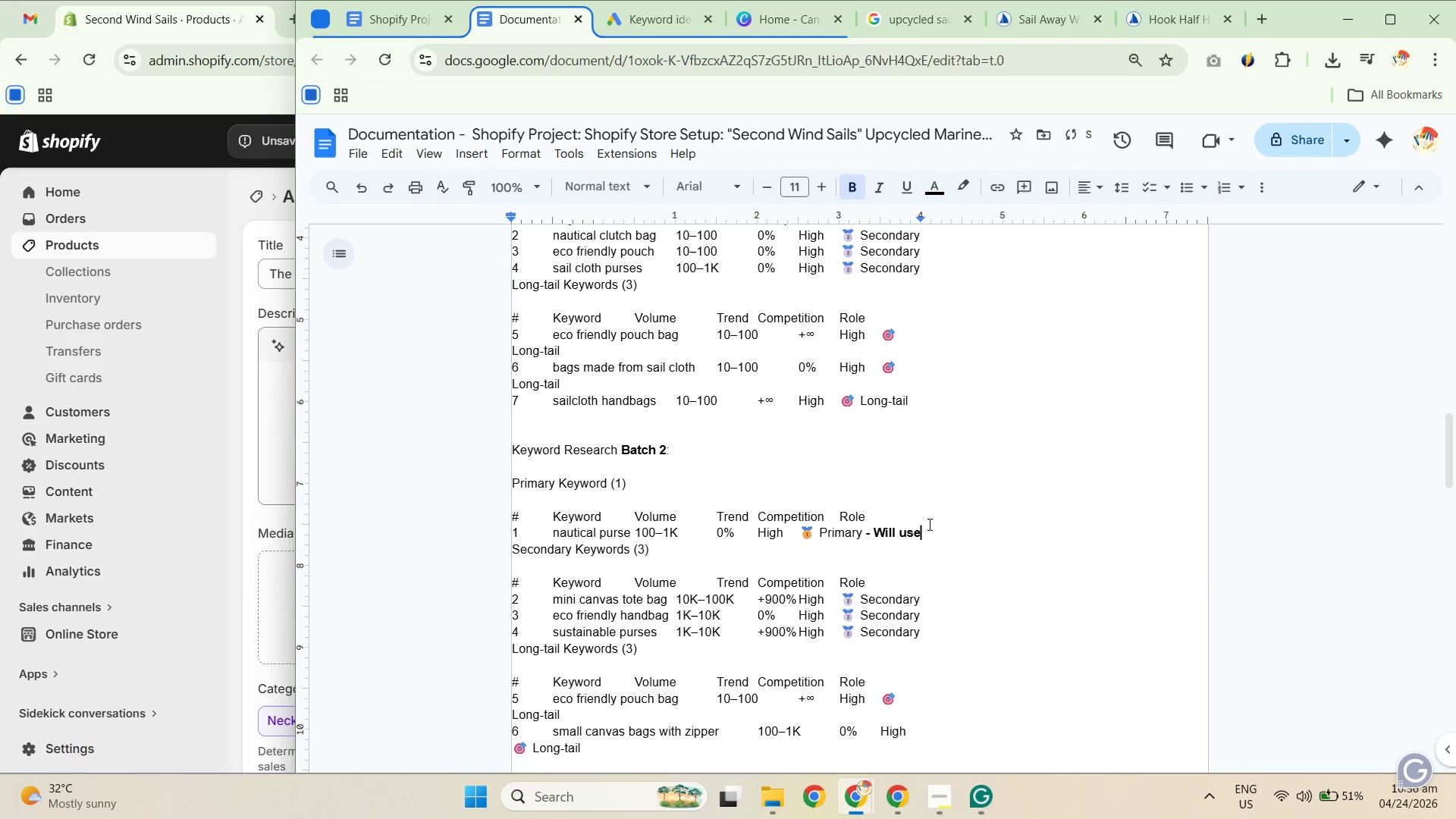 
type( this)
 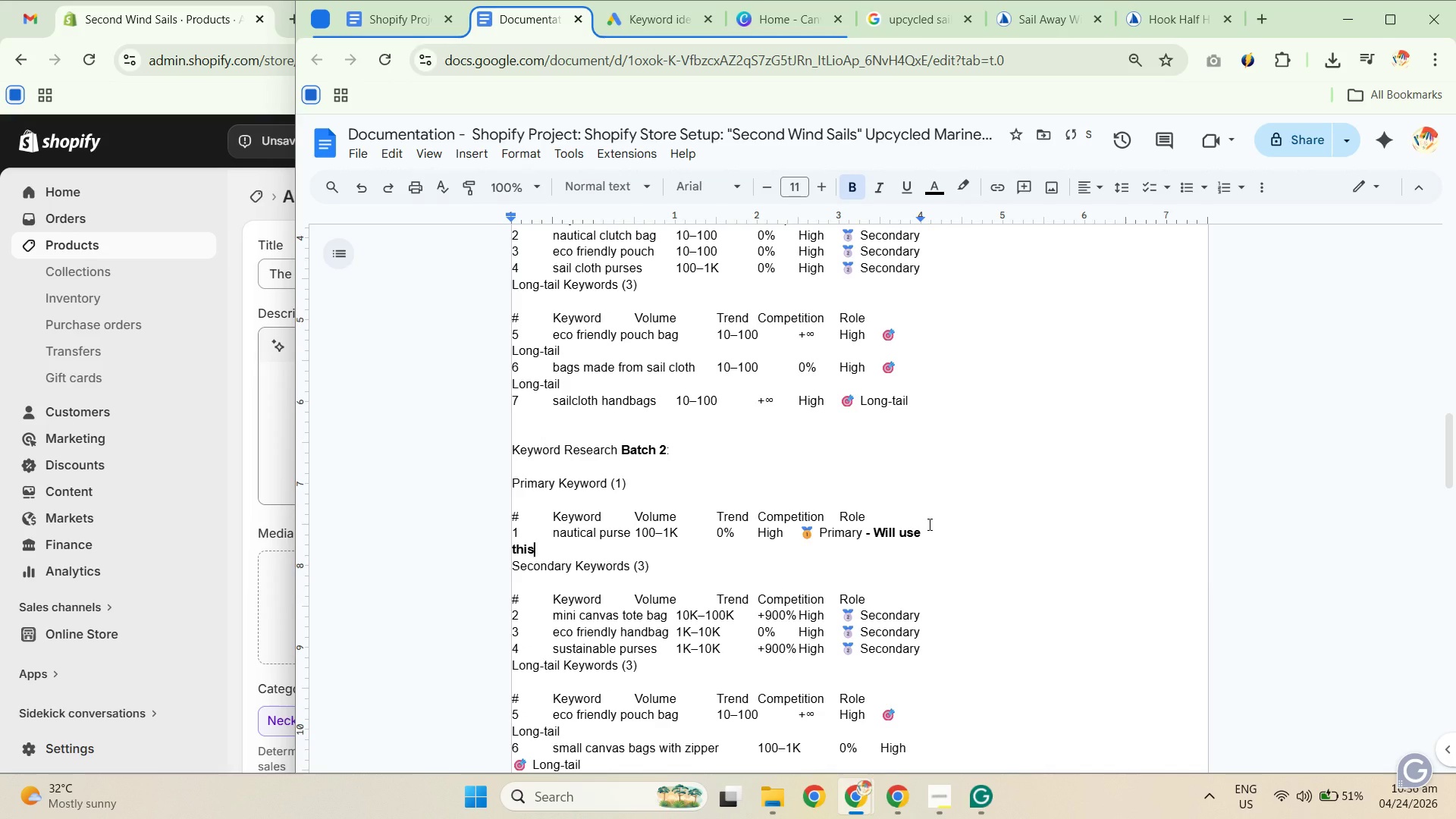 
key(Control+Z)
 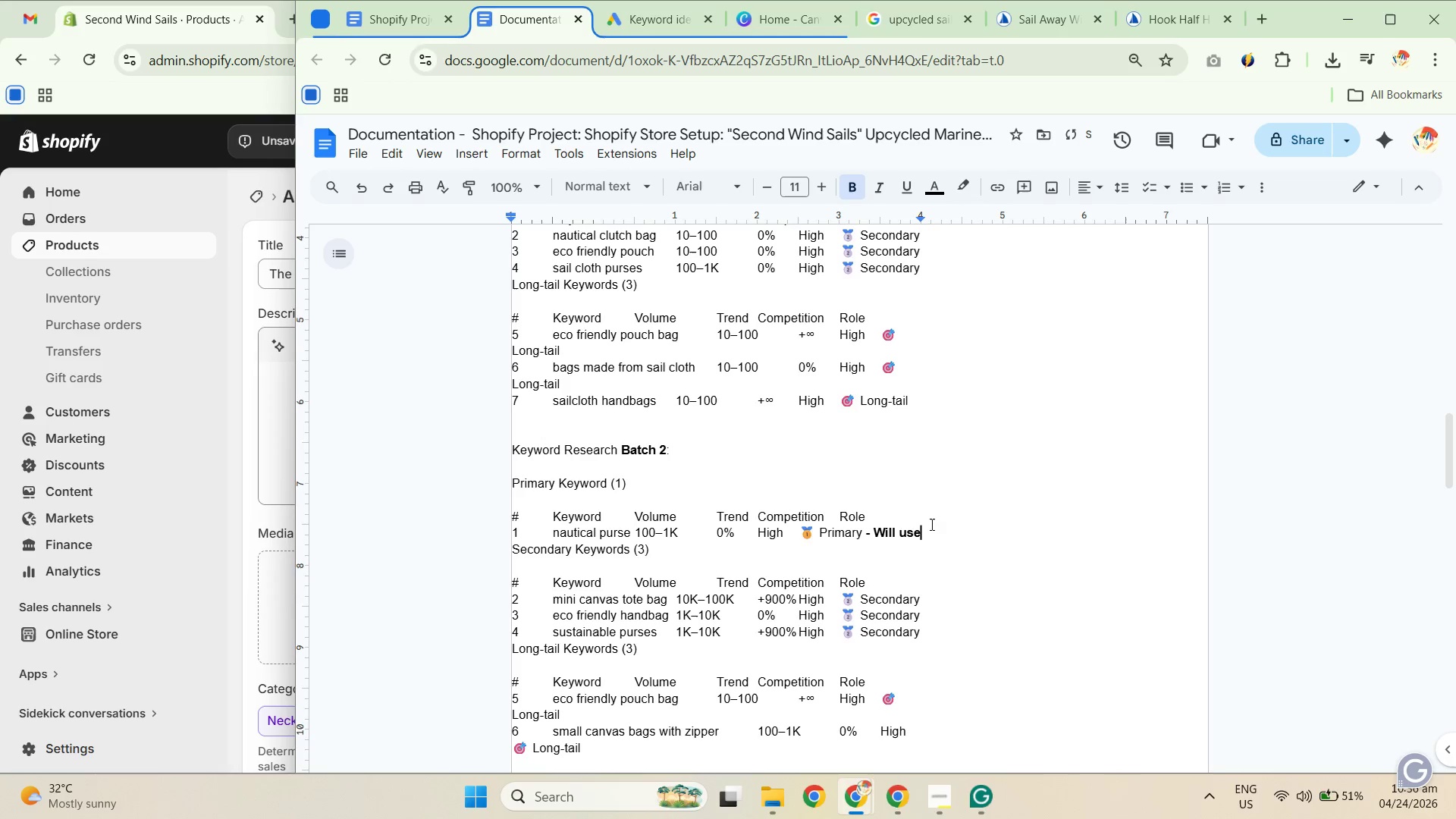 
left_click_drag(start_coordinate=[928, 543], to_coordinate=[871, 533])
 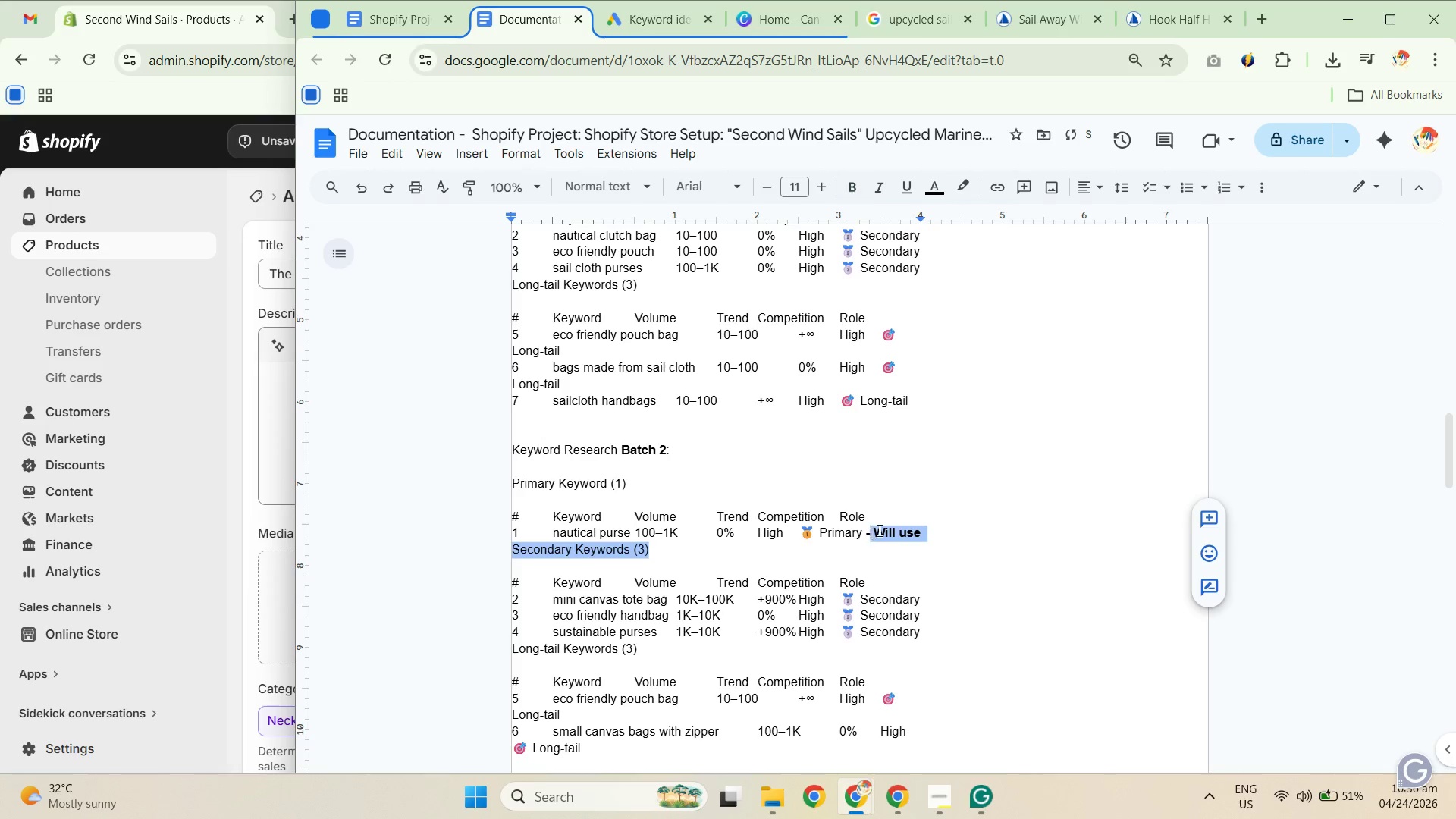 
left_click([878, 530])
 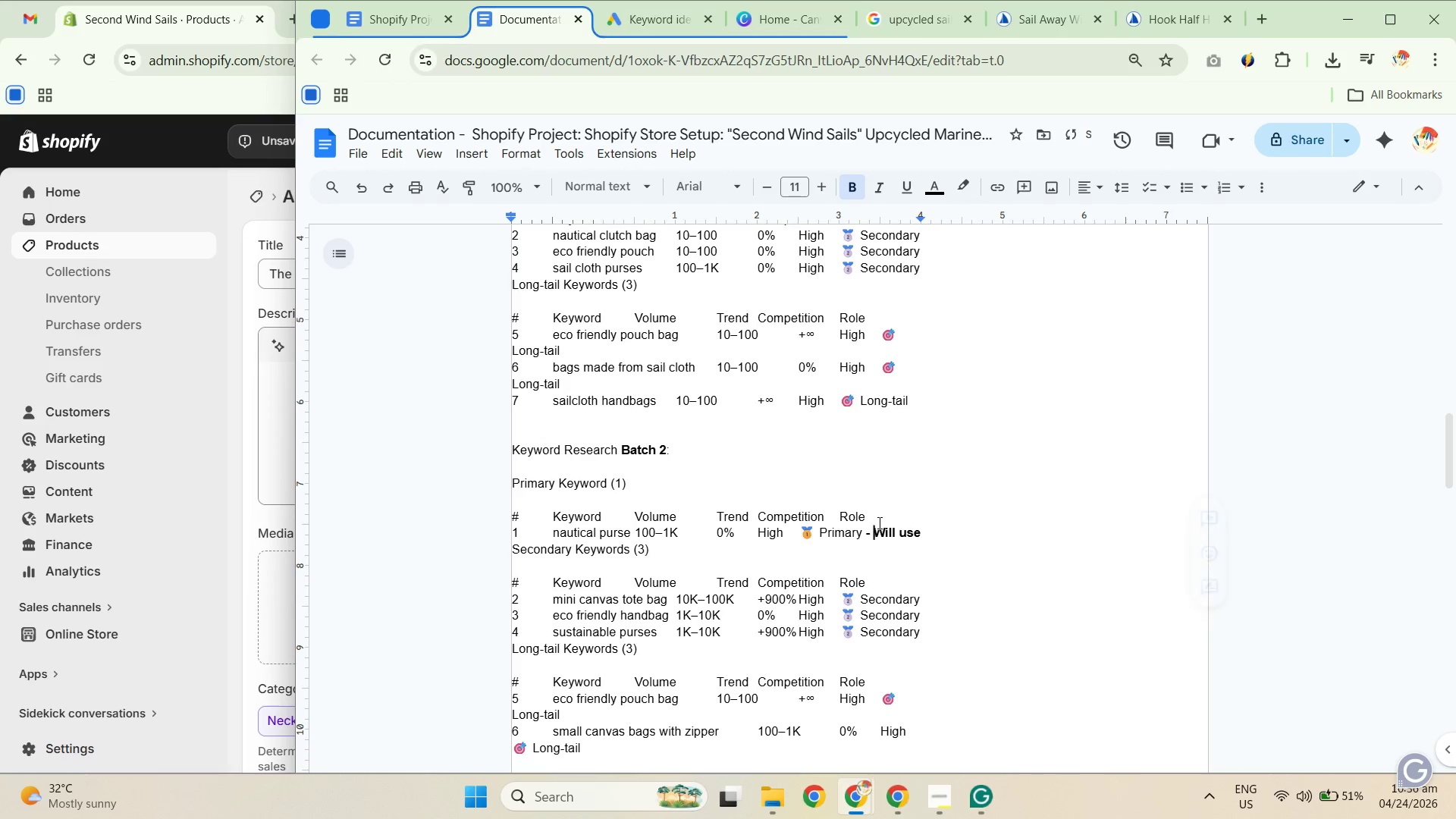 
left_click_drag(start_coordinate=[876, 522], to_coordinate=[902, 530])
 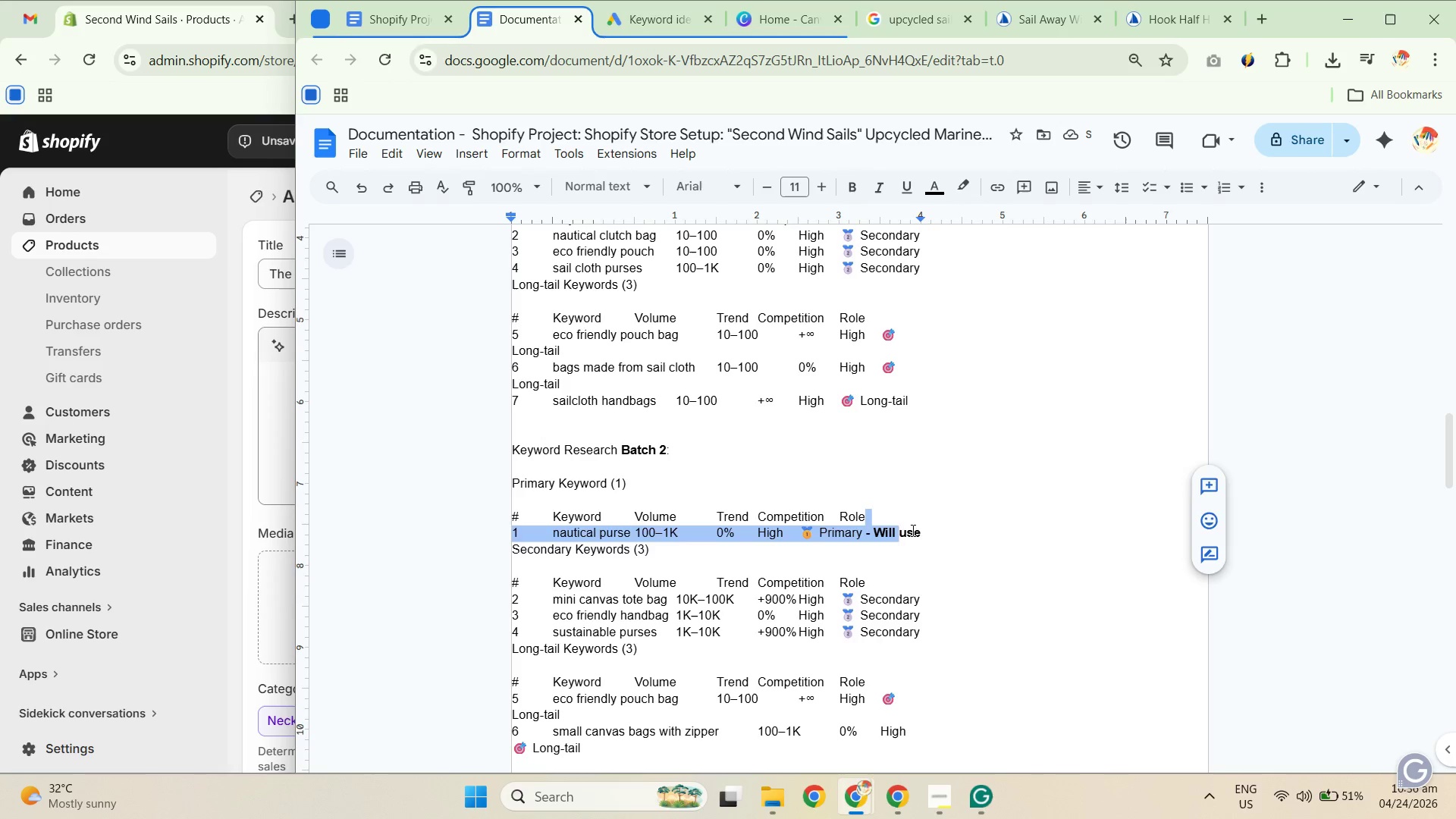 
left_click([918, 529])
 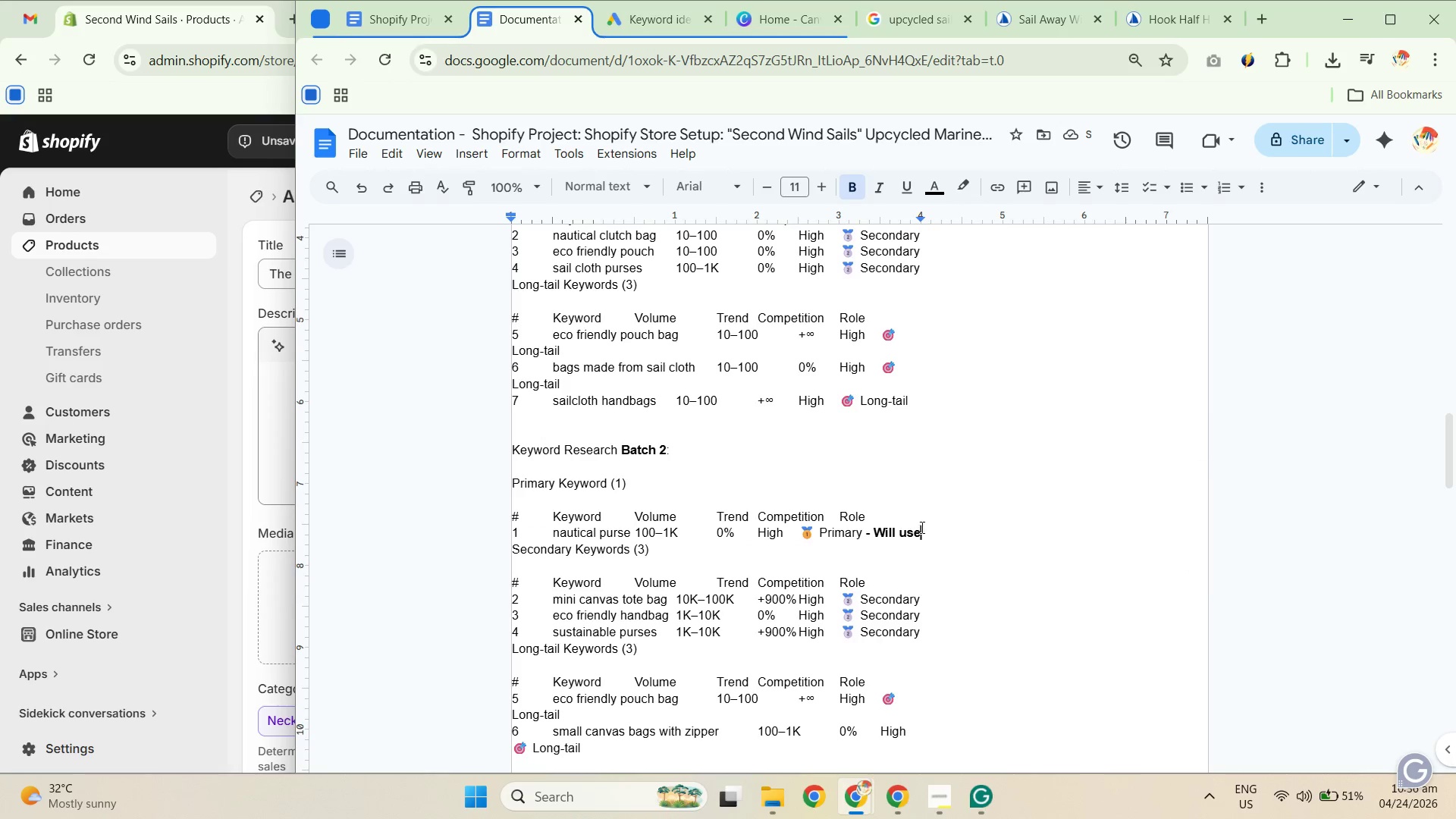 
left_click_drag(start_coordinate=[921, 527], to_coordinate=[879, 529])
 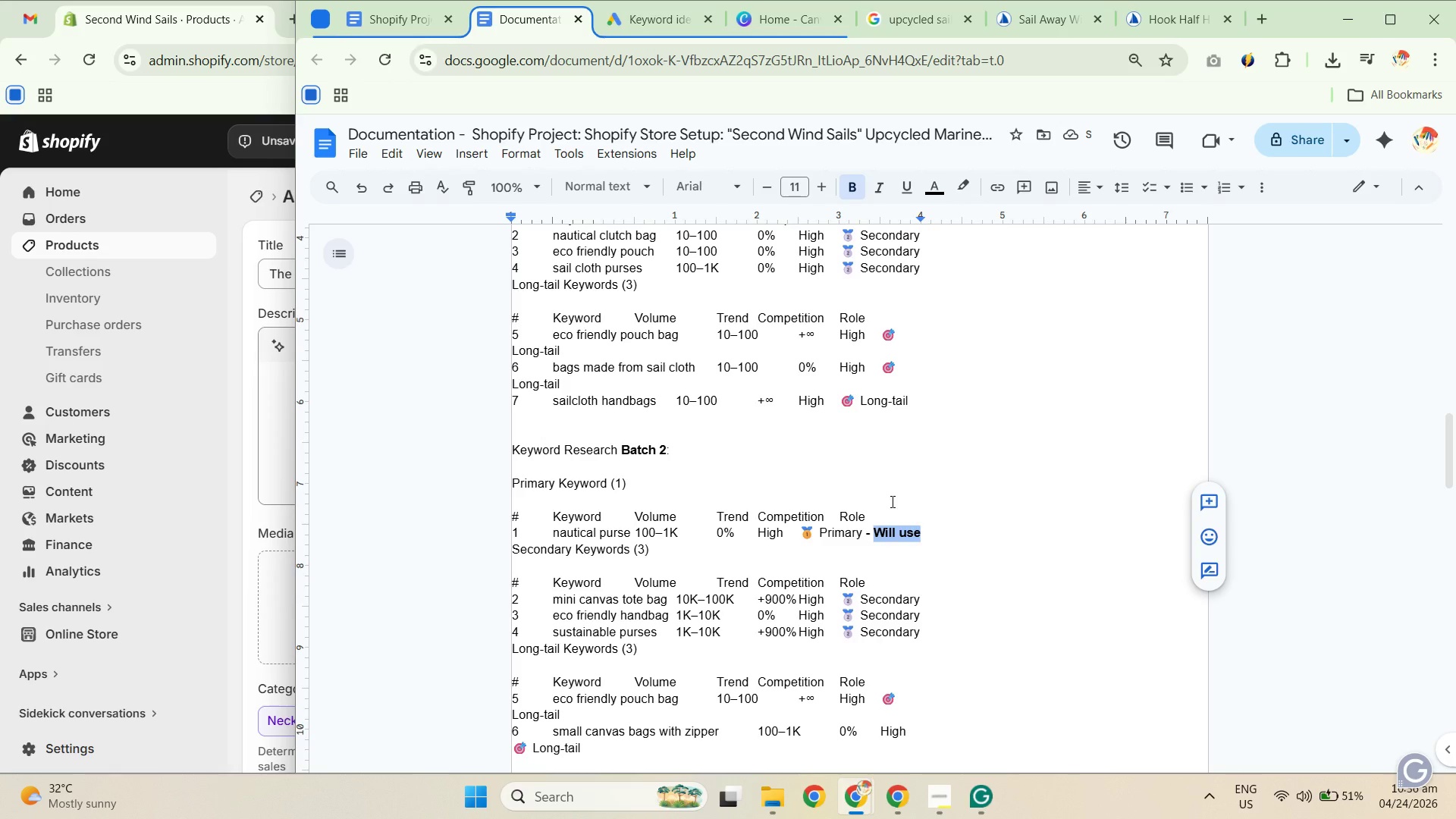 
type(GOOD)
 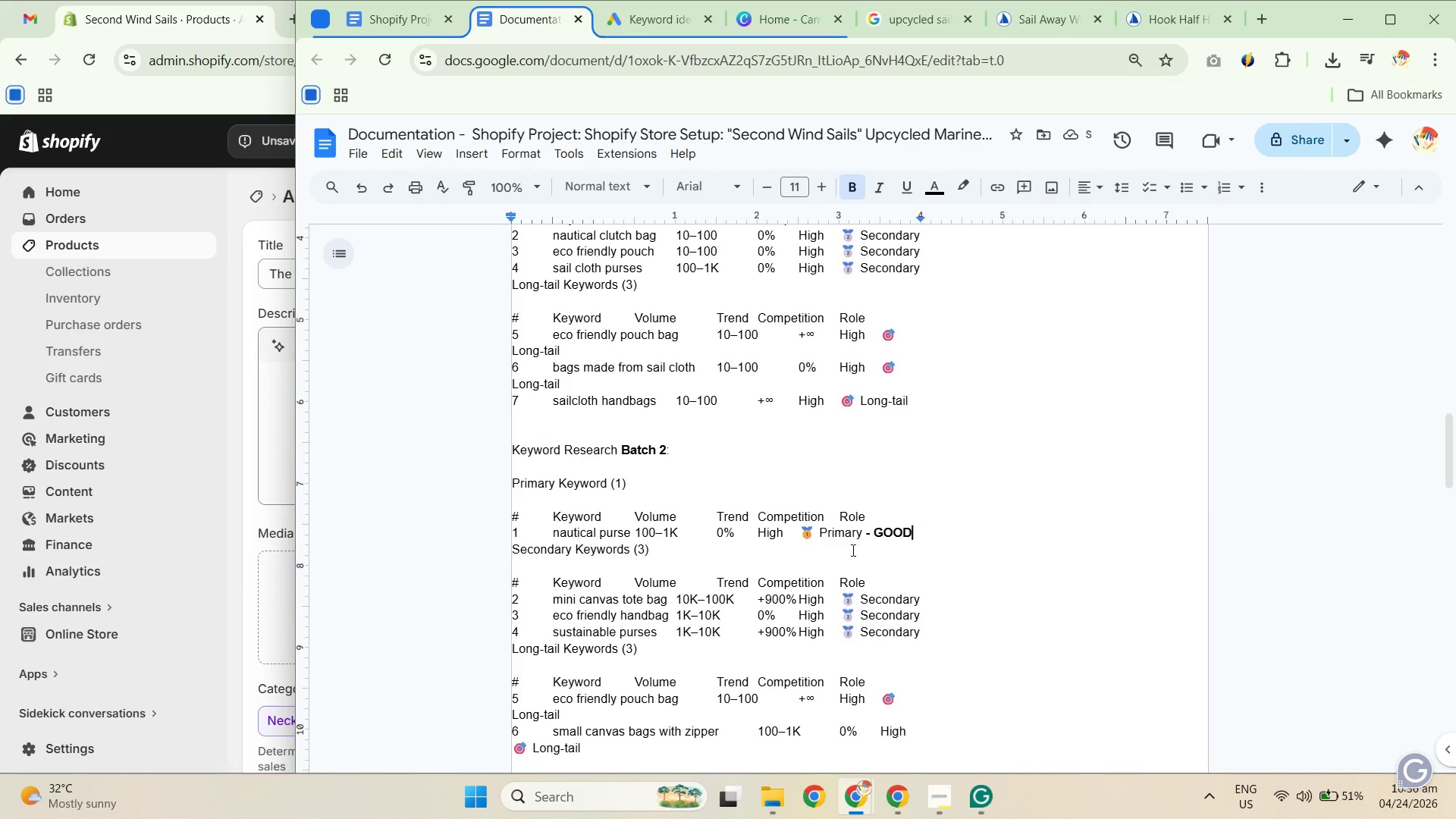 
left_click_drag(start_coordinate=[864, 533], to_coordinate=[915, 537])
 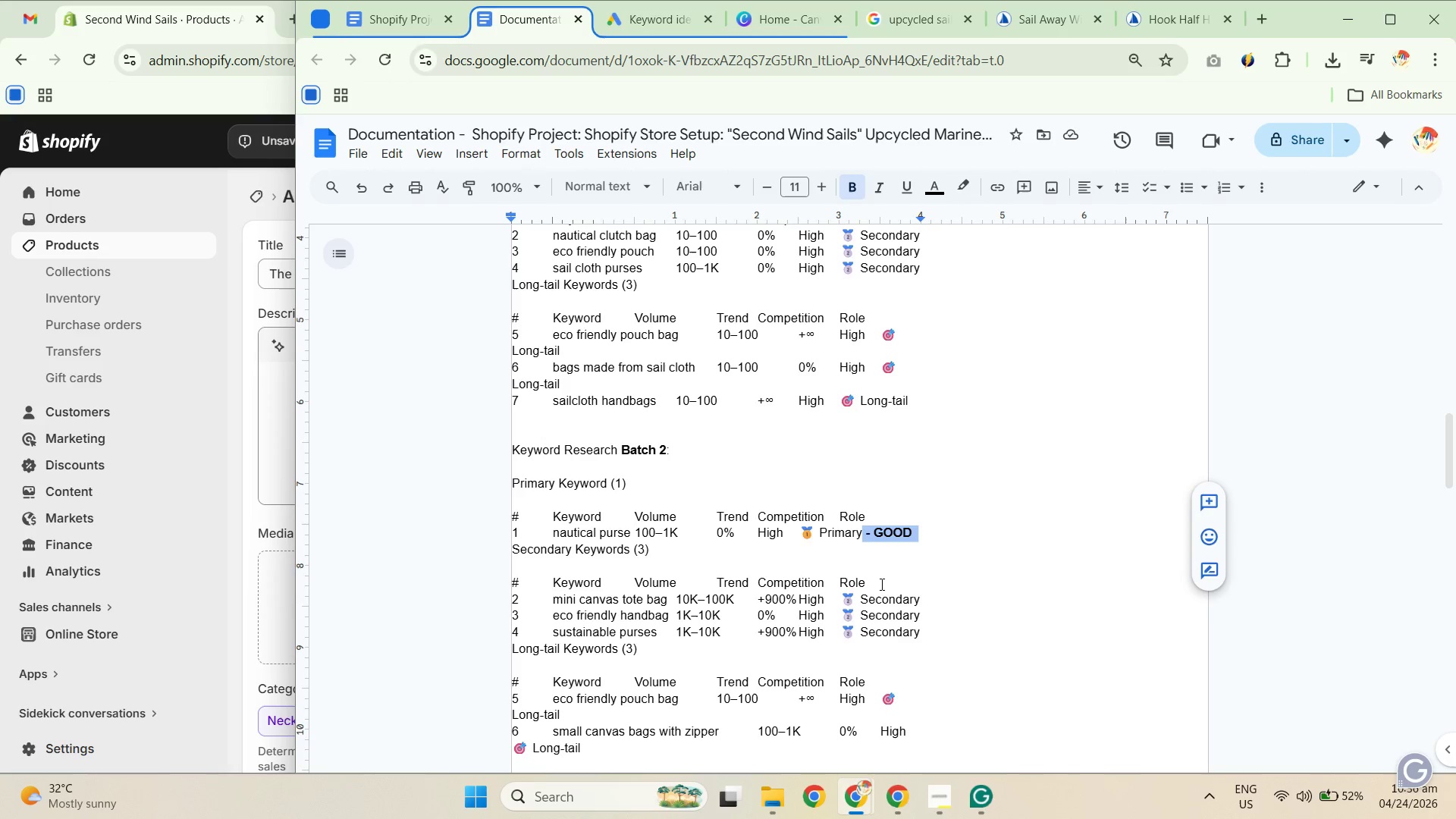 
key(Control+C)
 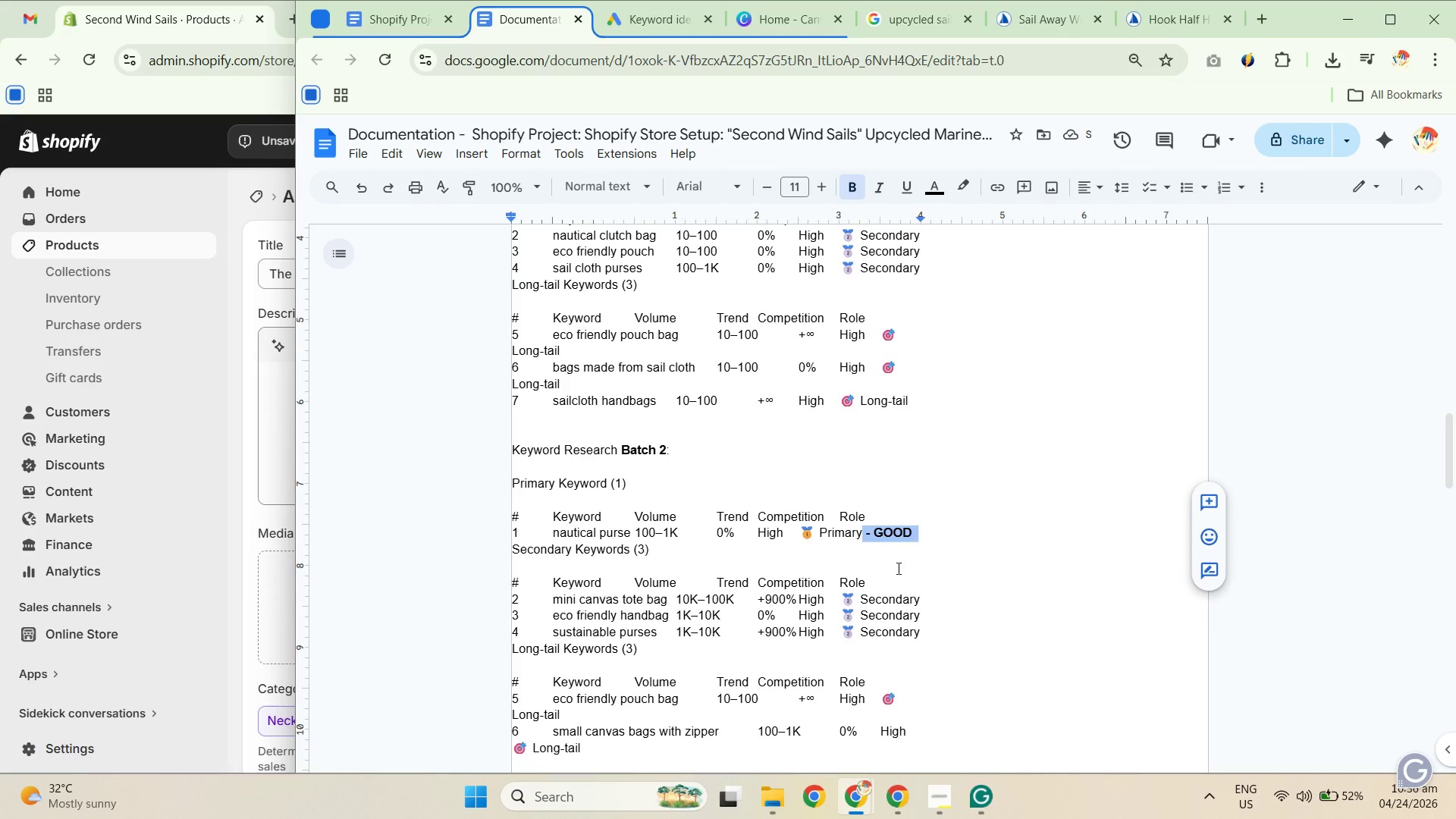 
key(Control+C)
 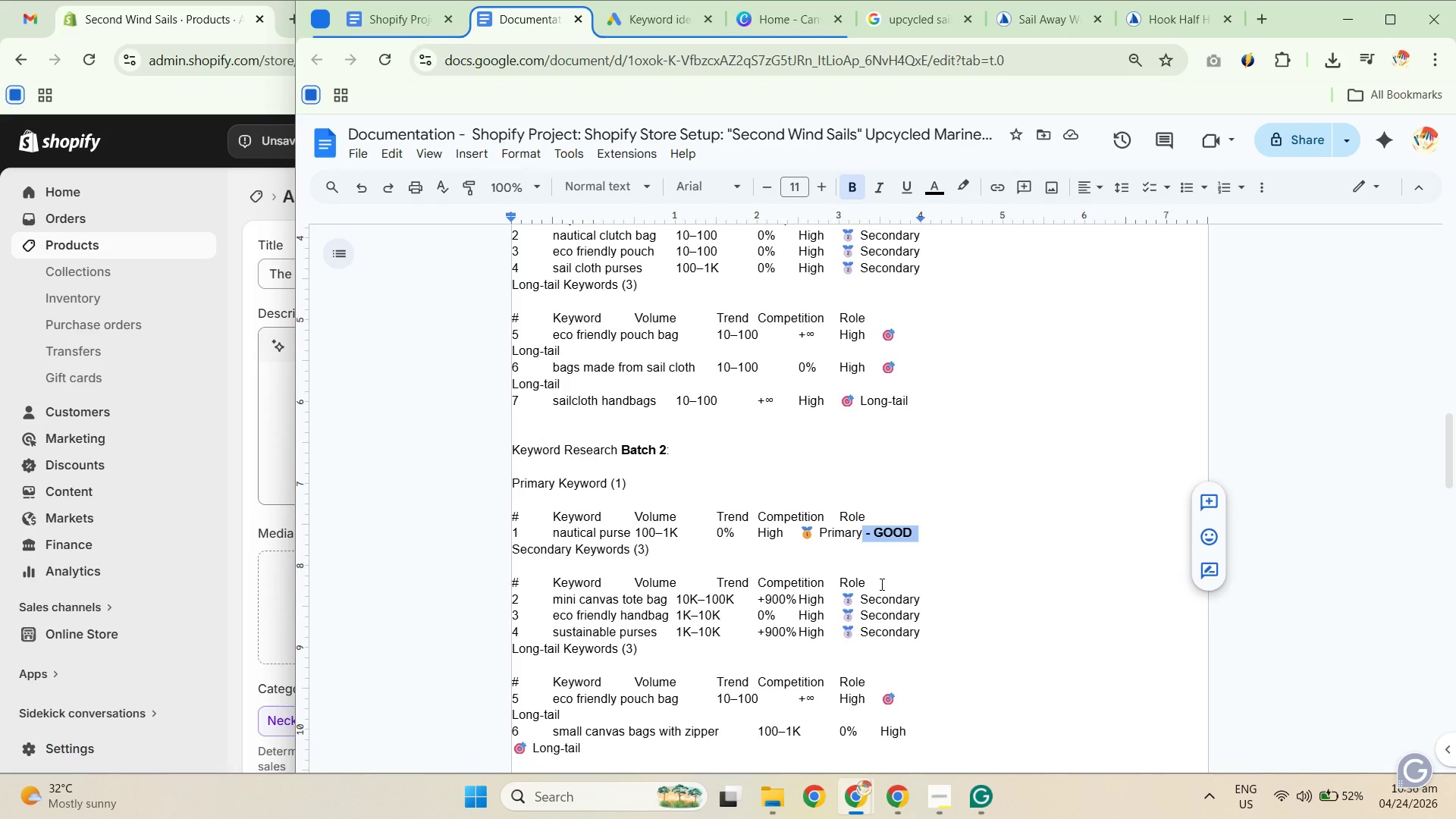 
key(Control+C)
 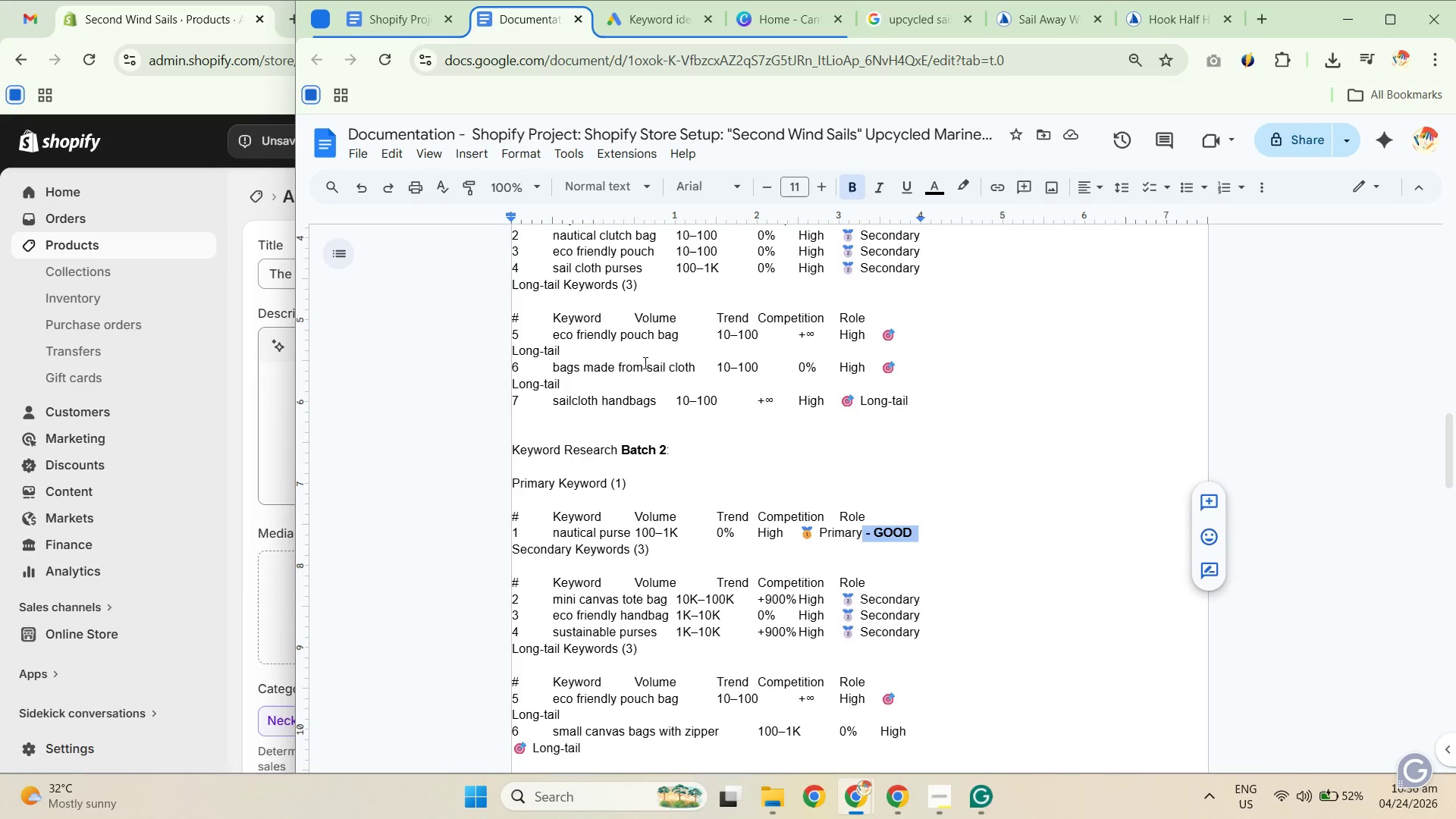 
scroll: coordinate [619, 362], scroll_direction: up, amount: 1.0
 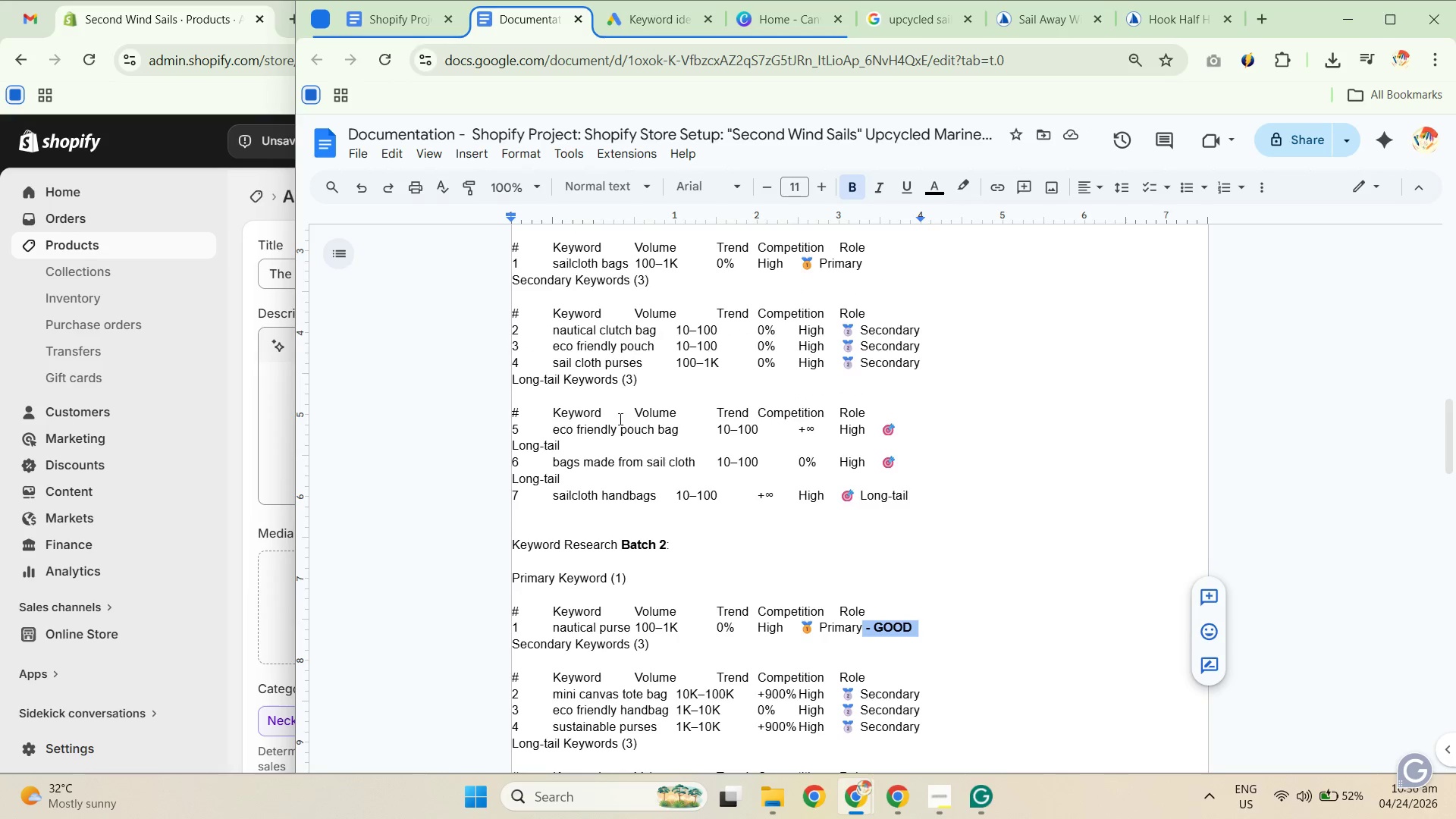 
scroll: coordinate [777, 535], scroll_direction: down, amount: 2.0
 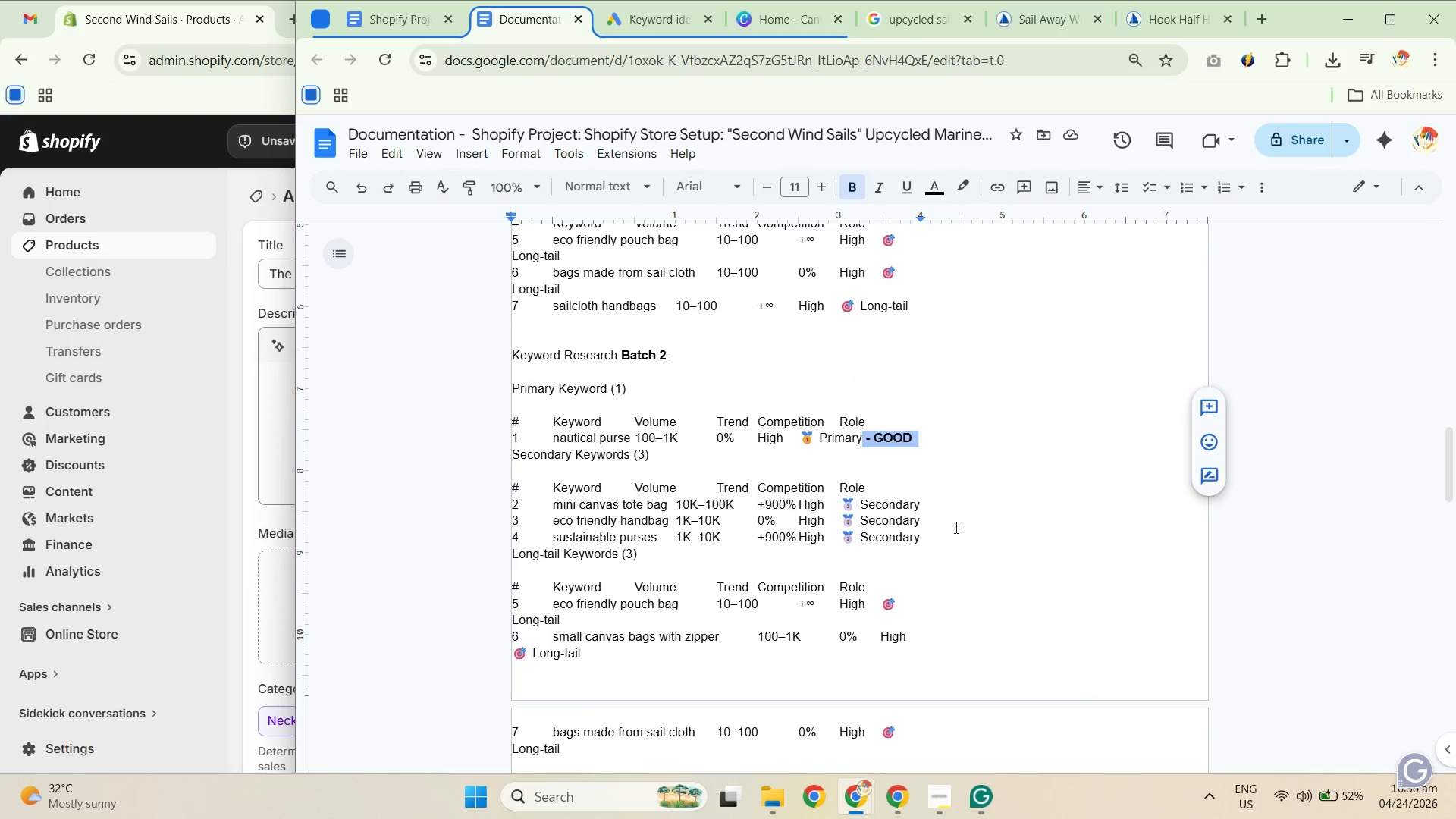 
left_click([924, 498])
 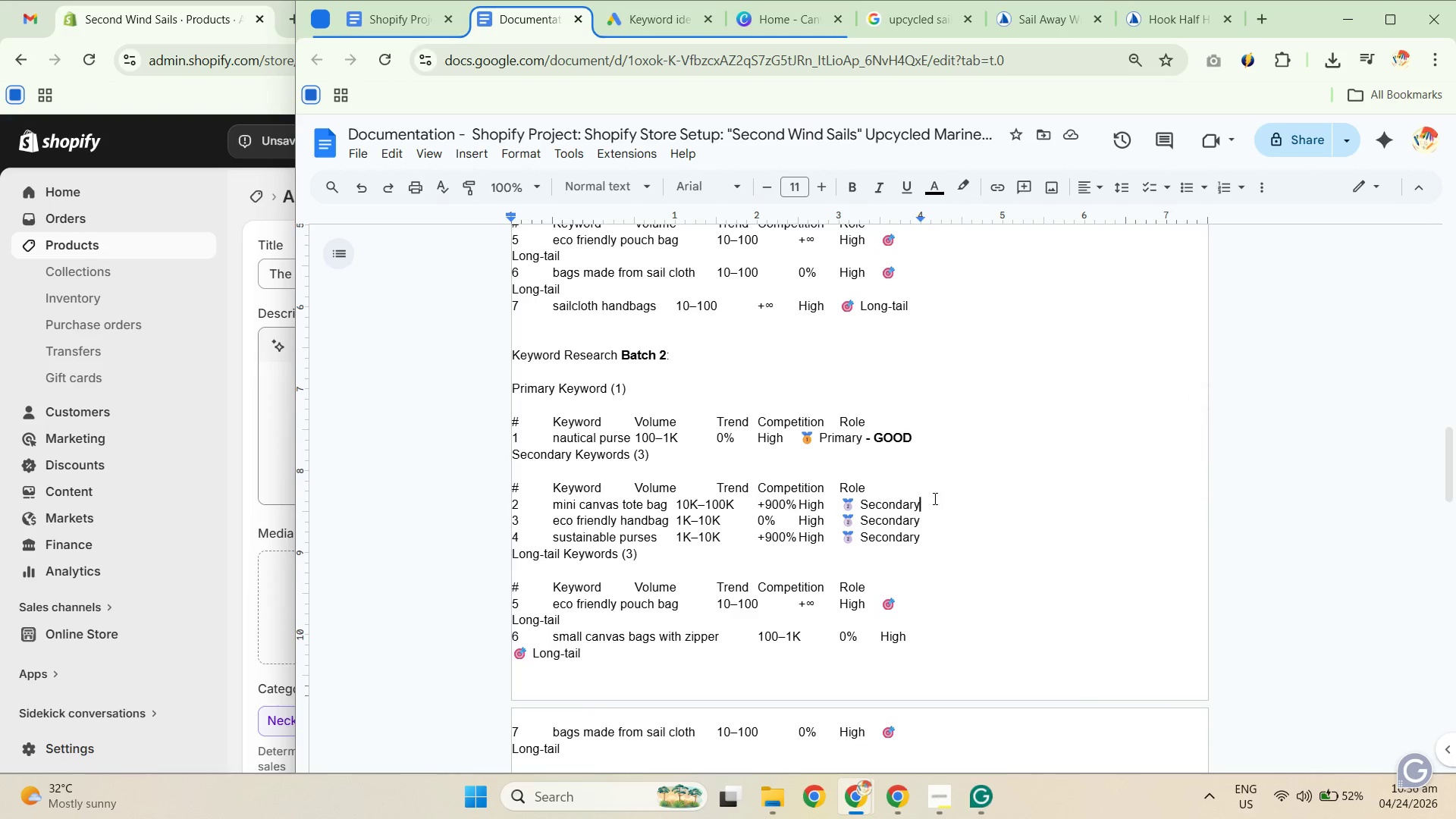 
key(Control+V)
 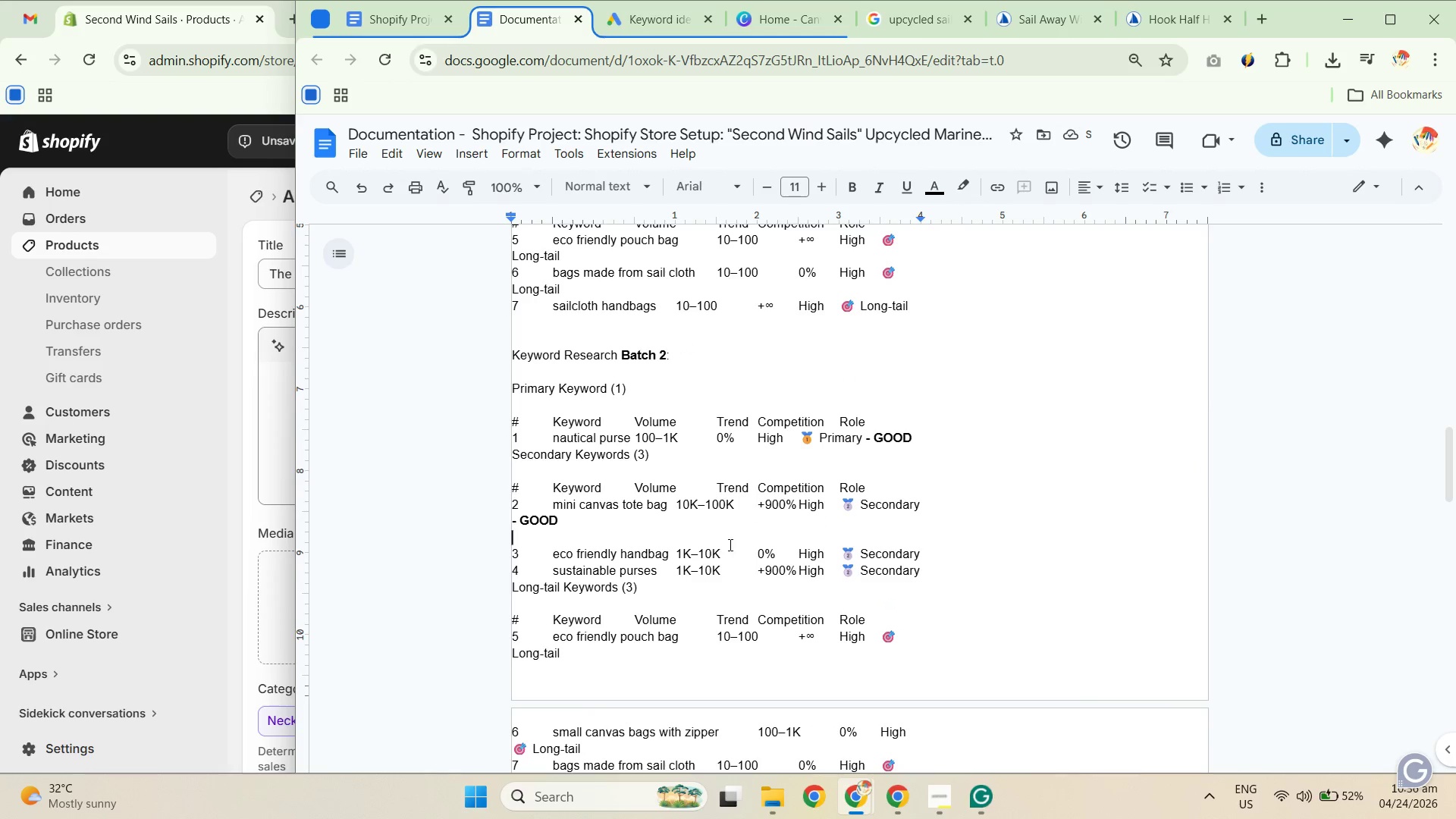 
left_click([934, 575])
 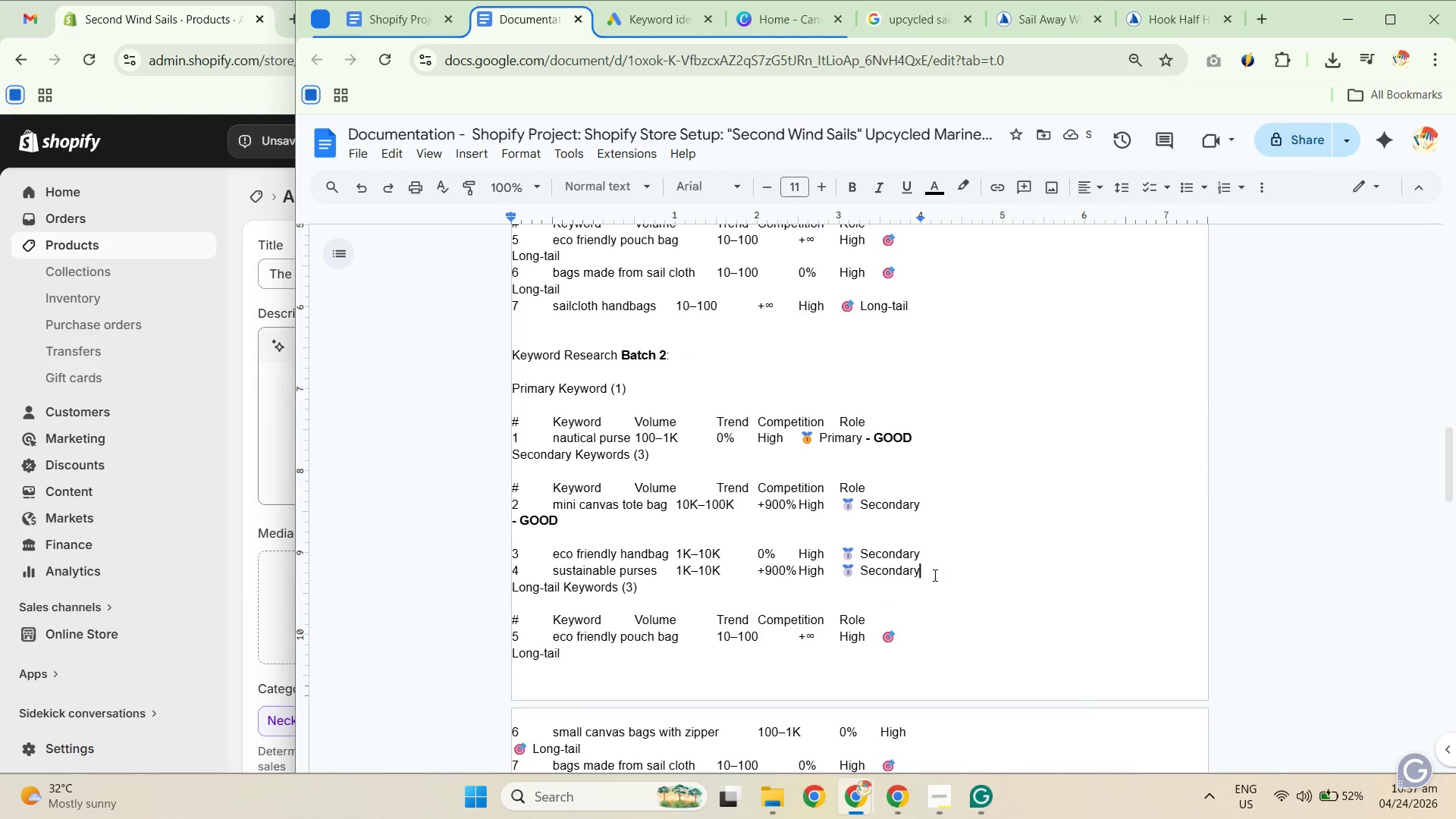 
key(Control+ControlLeft)
 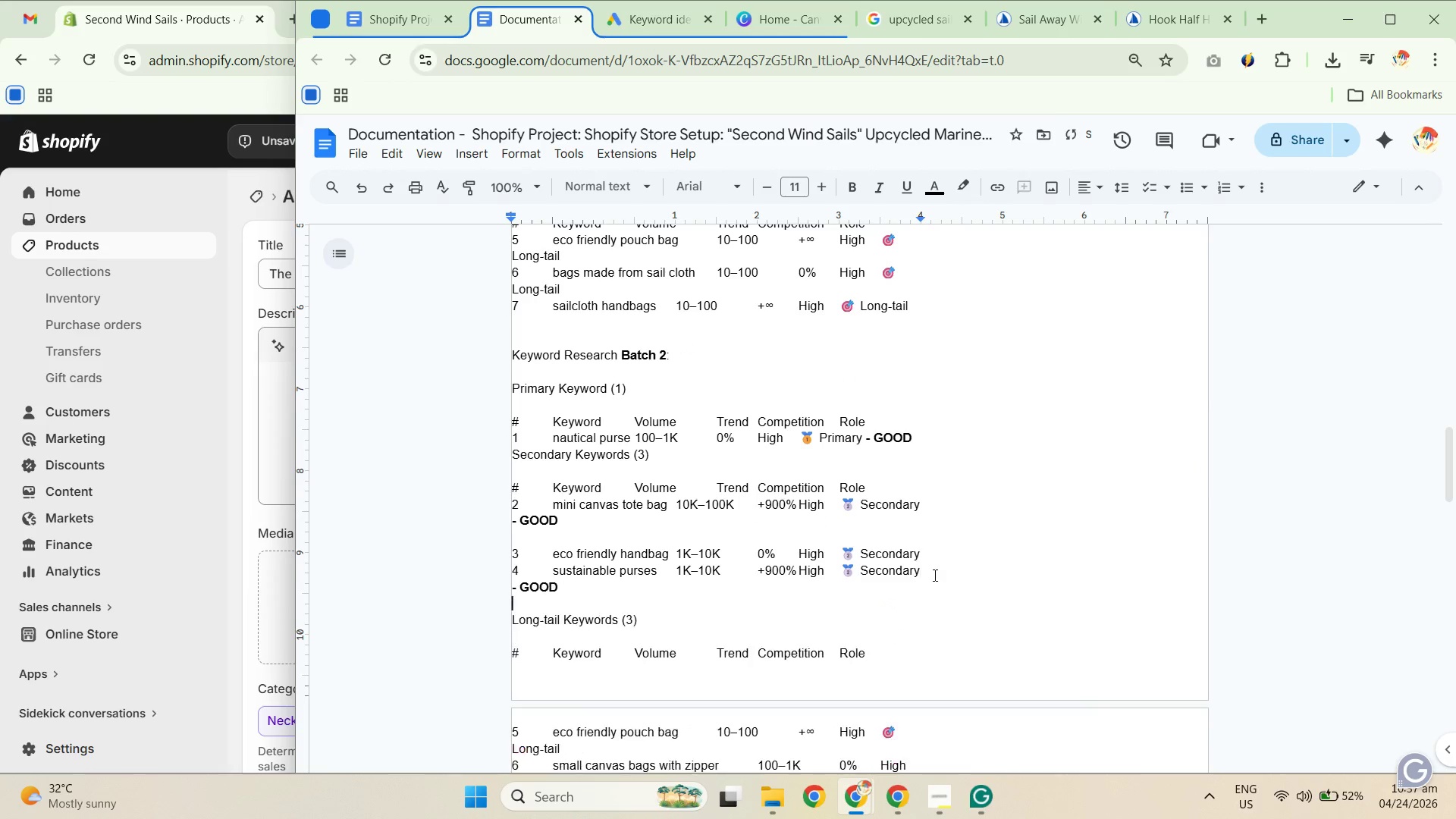 
key(Control+V)
 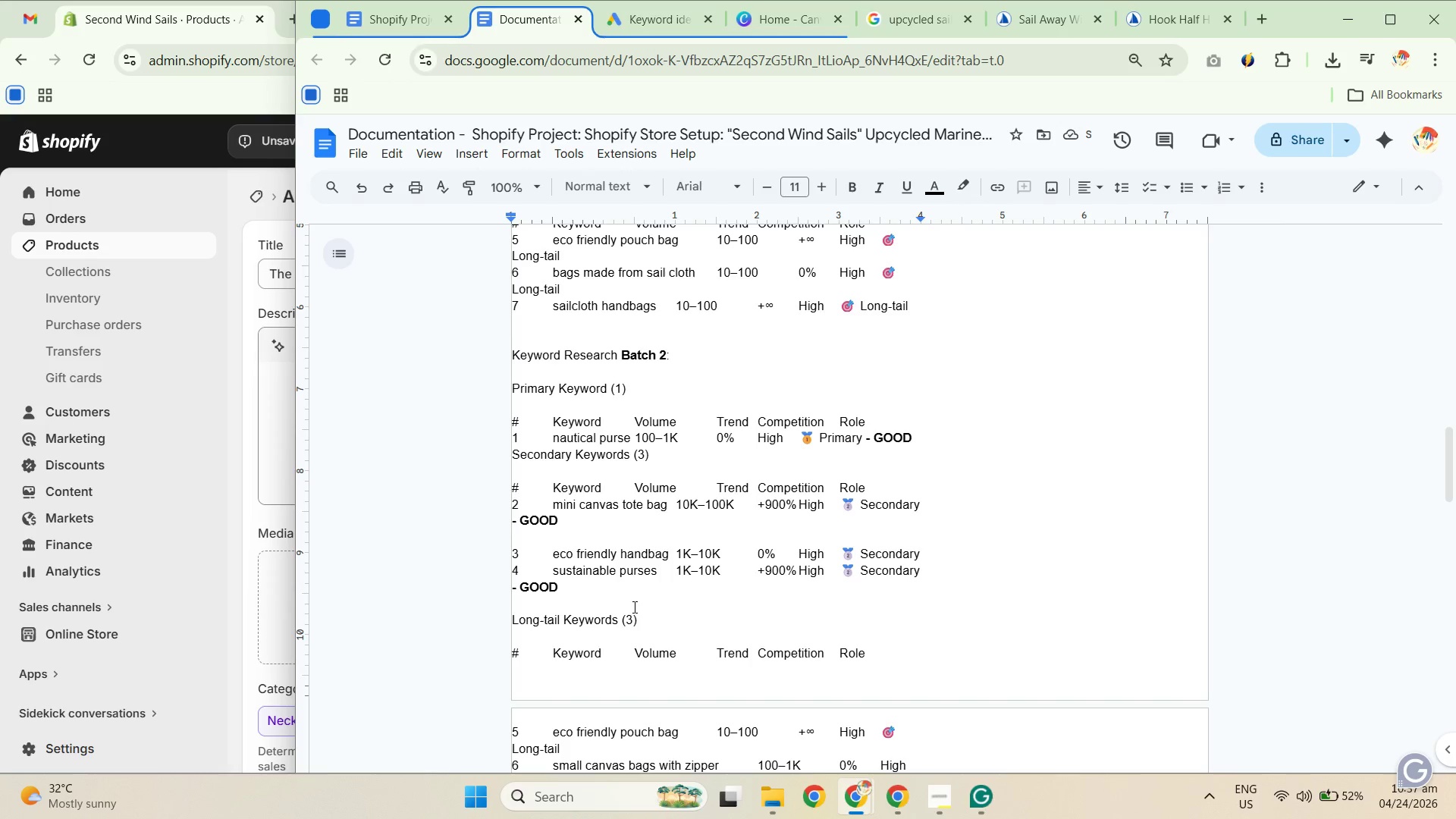 
scroll: coordinate [605, 648], scroll_direction: down, amount: 1.0
 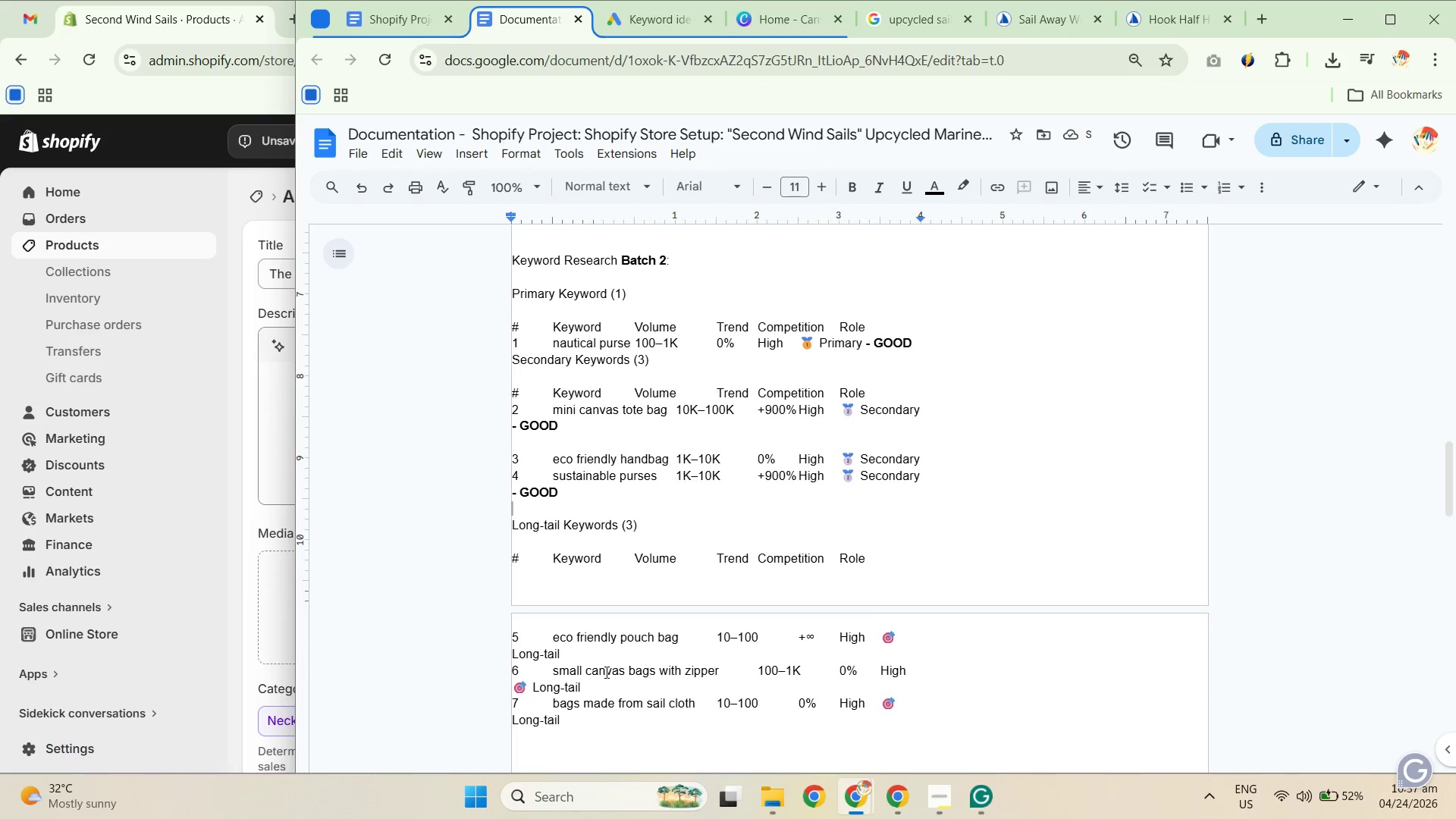 
scroll: coordinate [611, 666], scroll_direction: up, amount: 3.0
 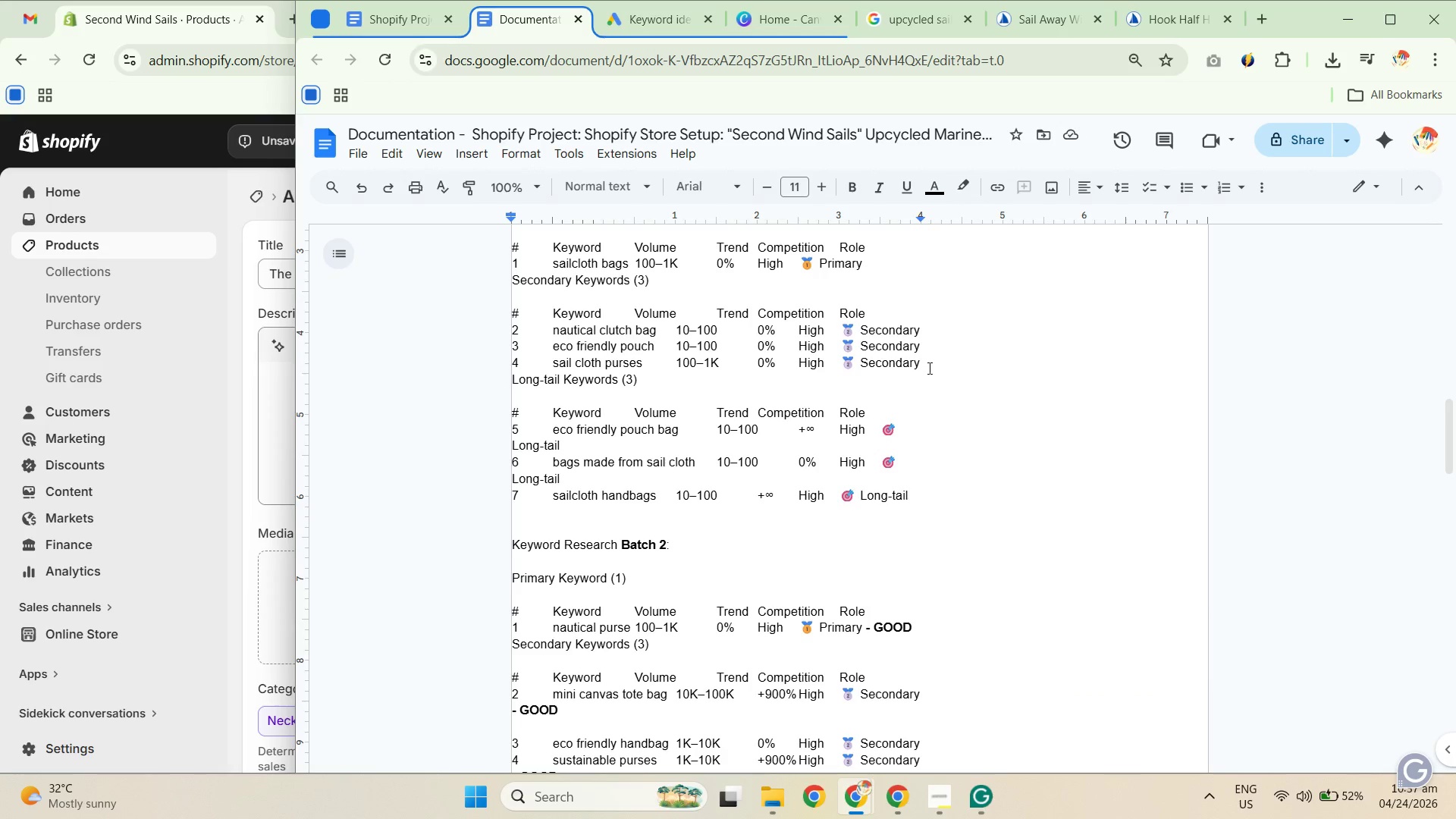 
key(Control+ControlLeft)
 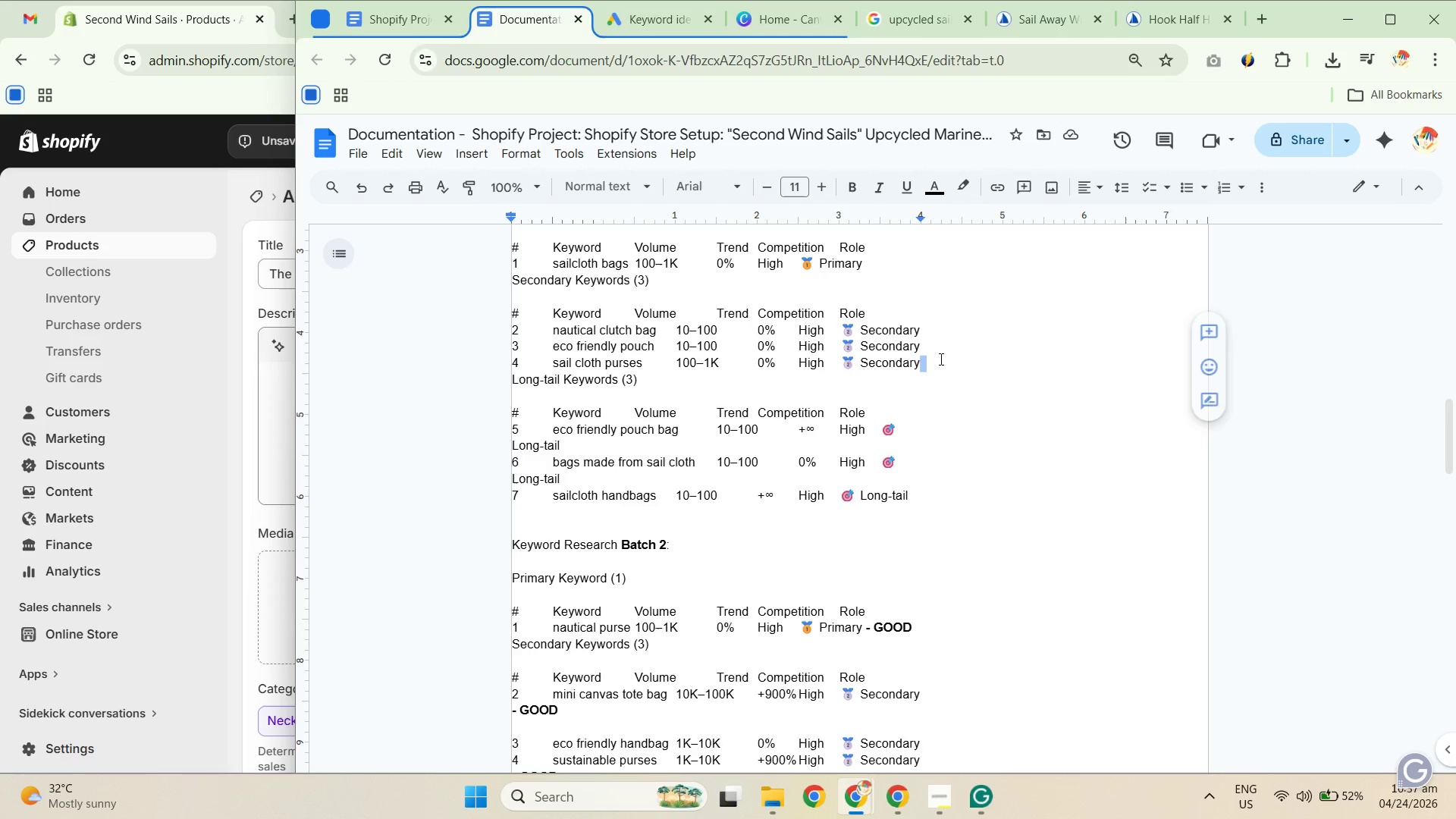 
key(Control+V)
 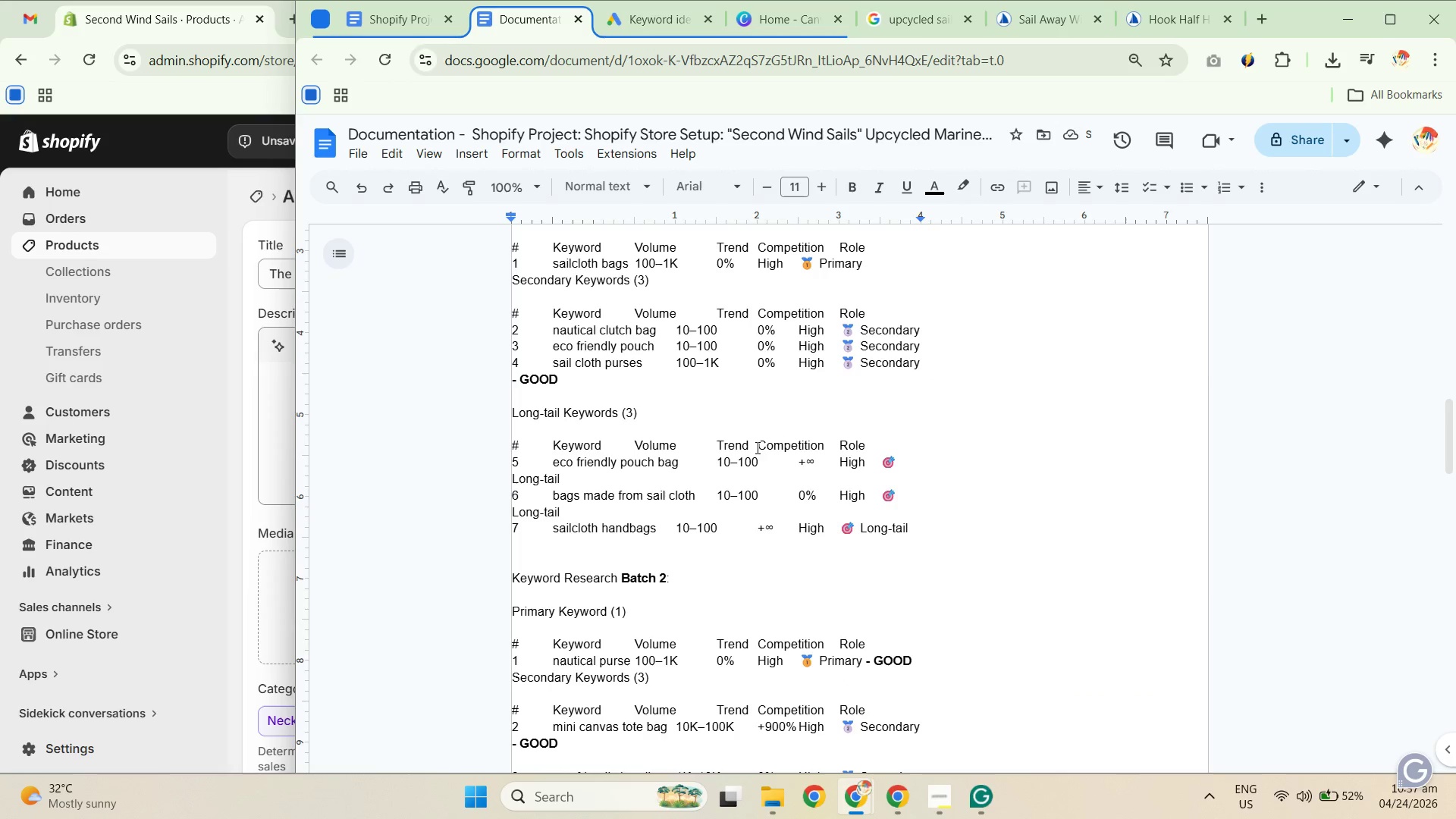 
scroll: coordinate [633, 469], scroll_direction: down, amount: 4.0
 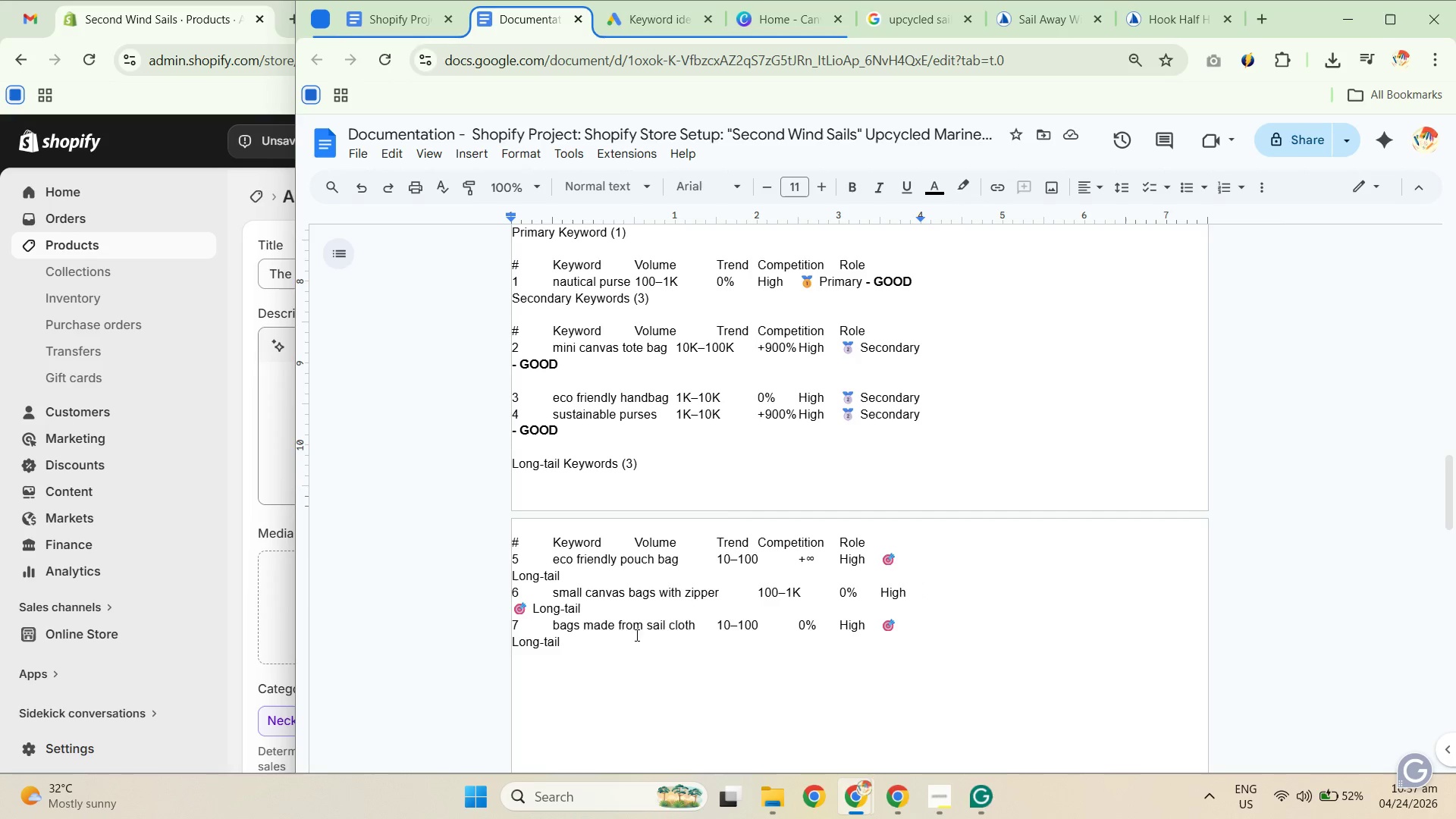 
left_click([615, 611])
 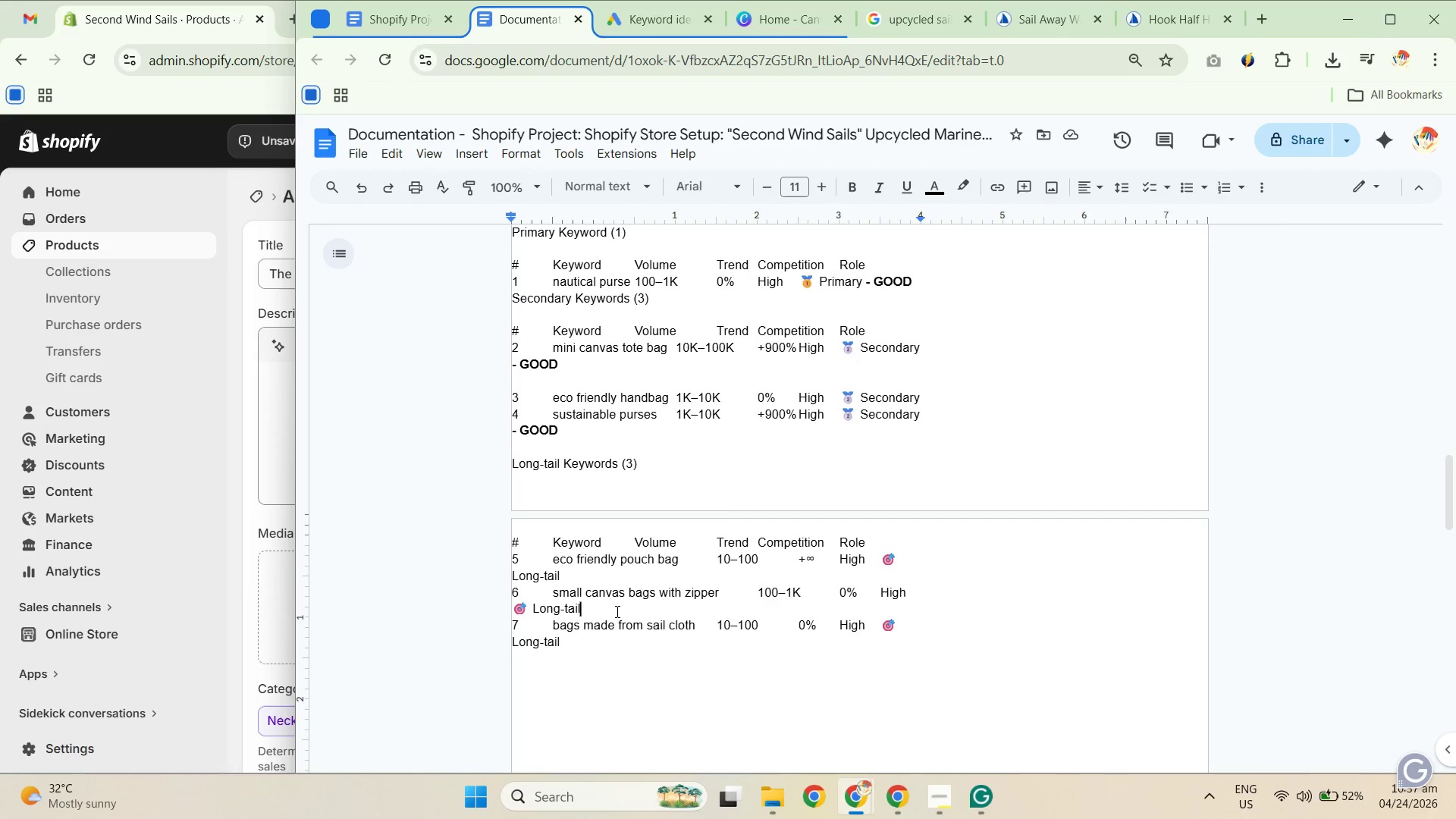 
key(Control+V)
 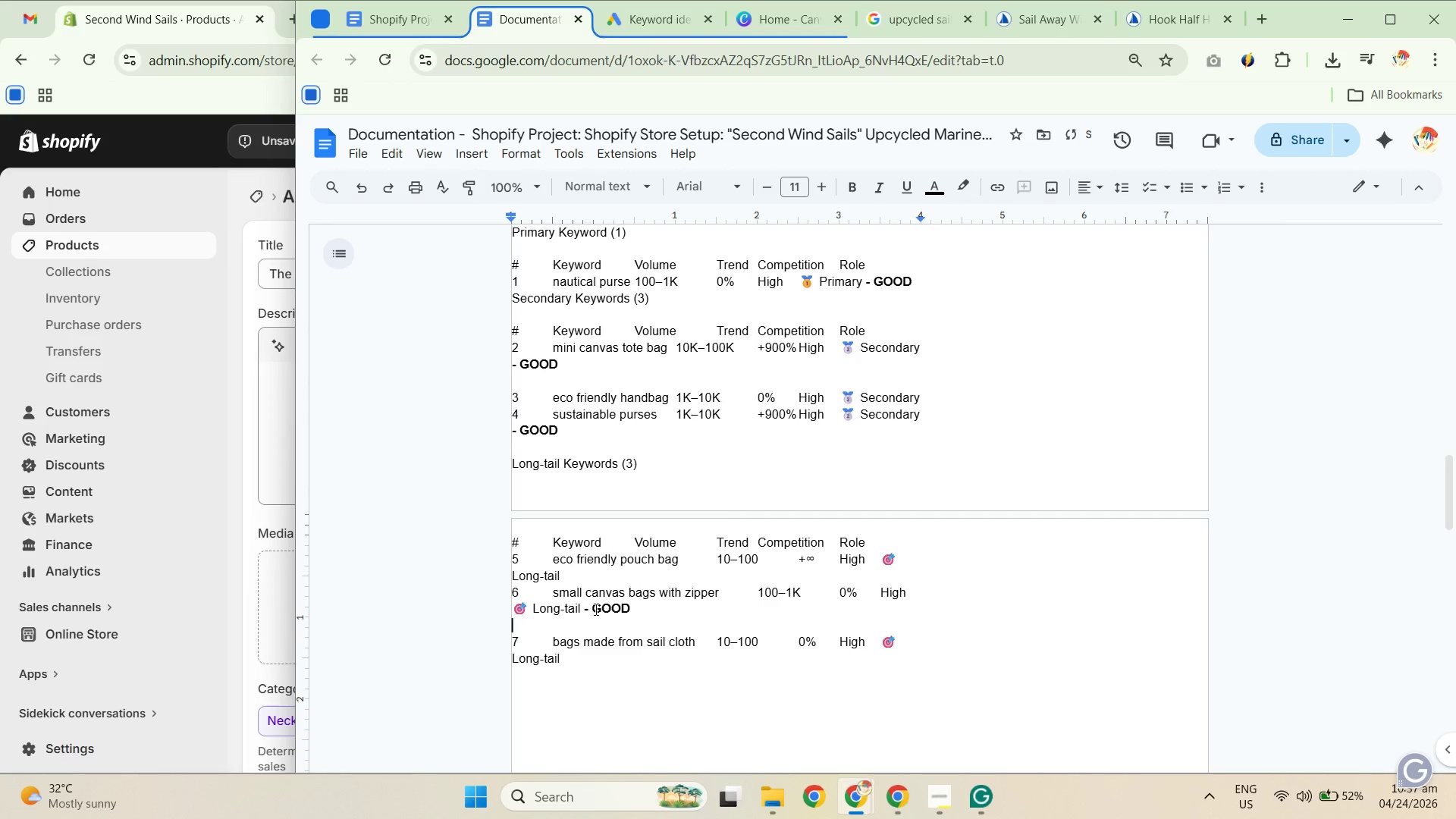 
left_click([607, 659])
 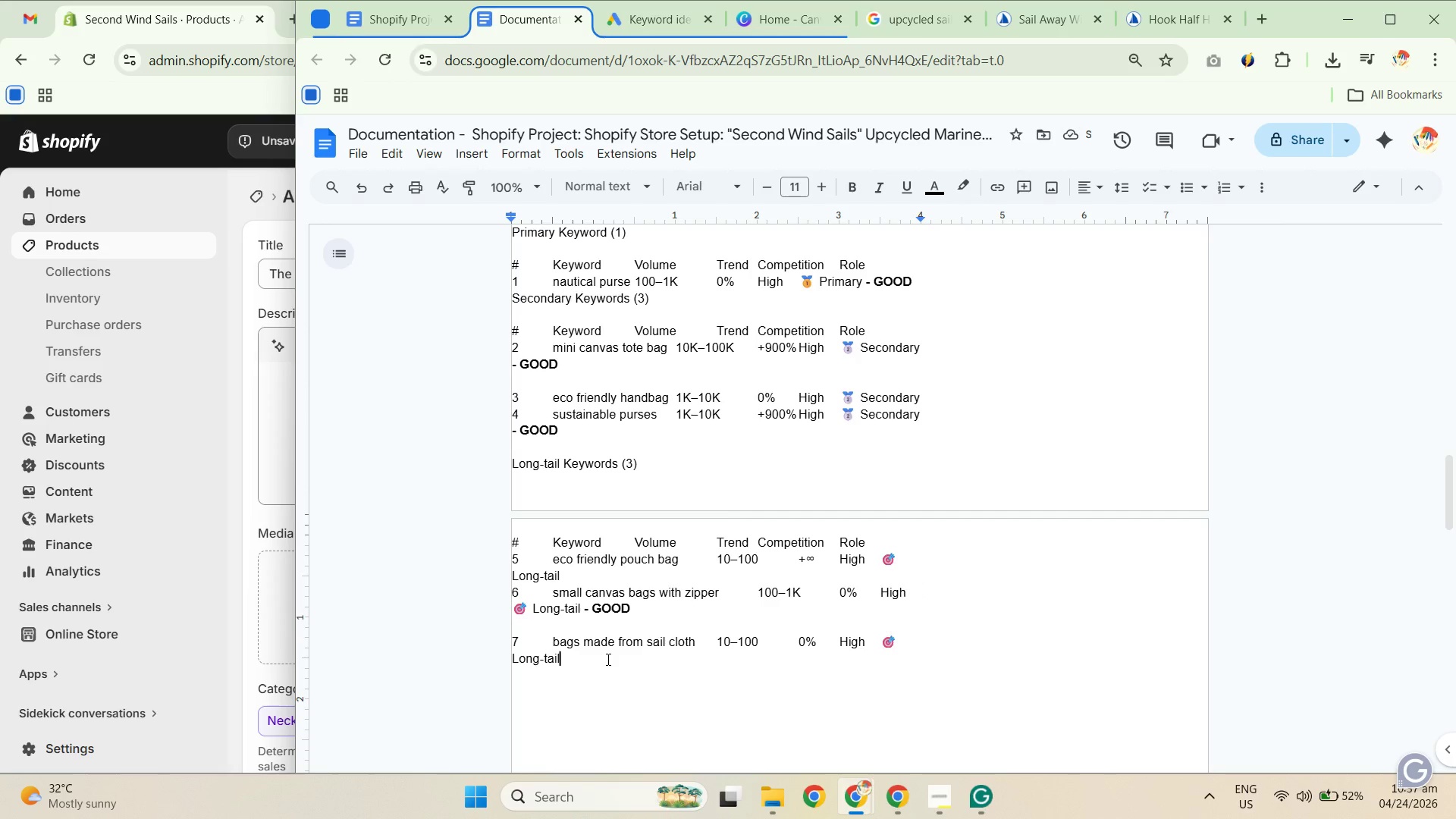 
key(Control+ControlLeft)
 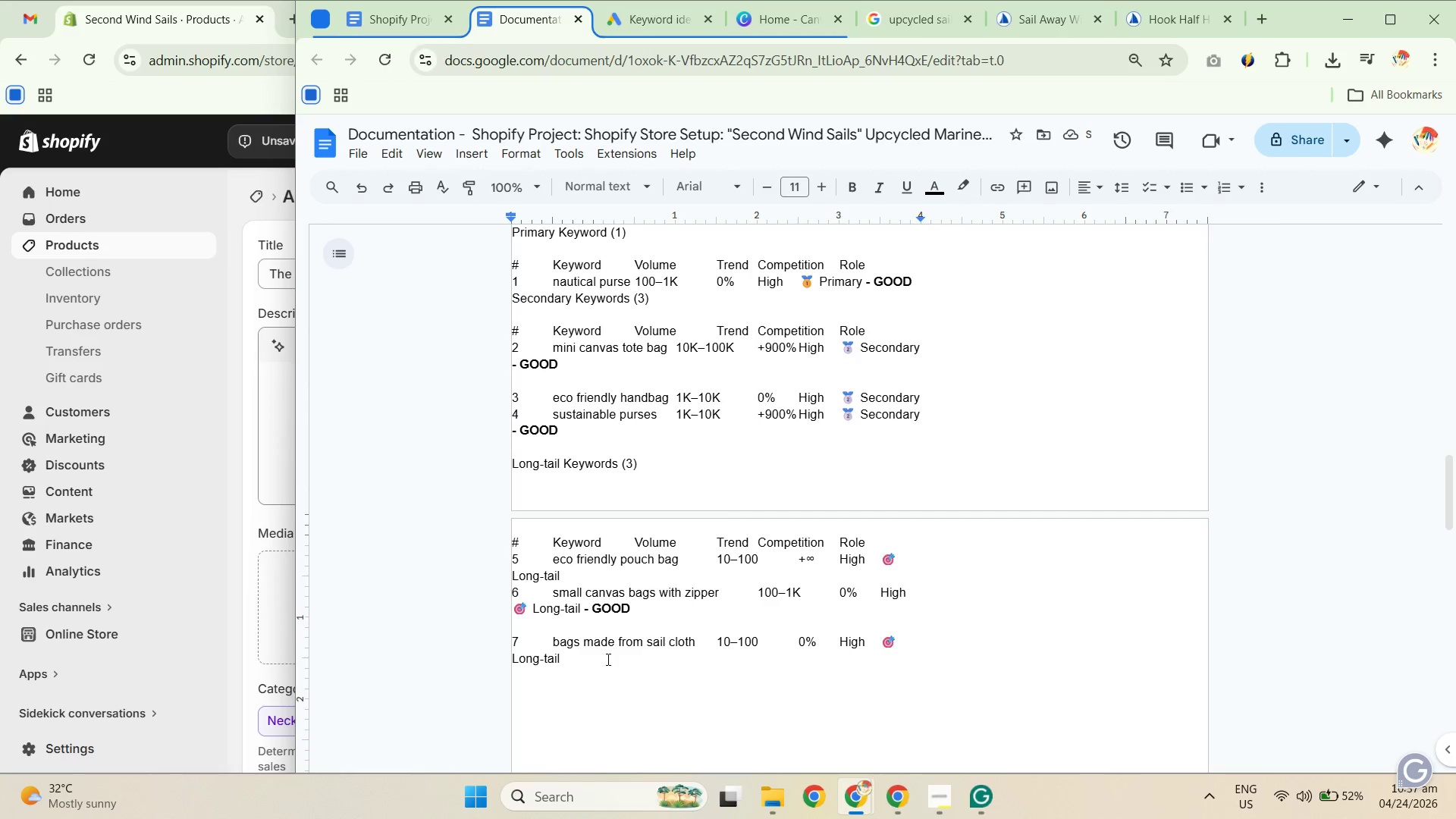 
key(Control+V)
 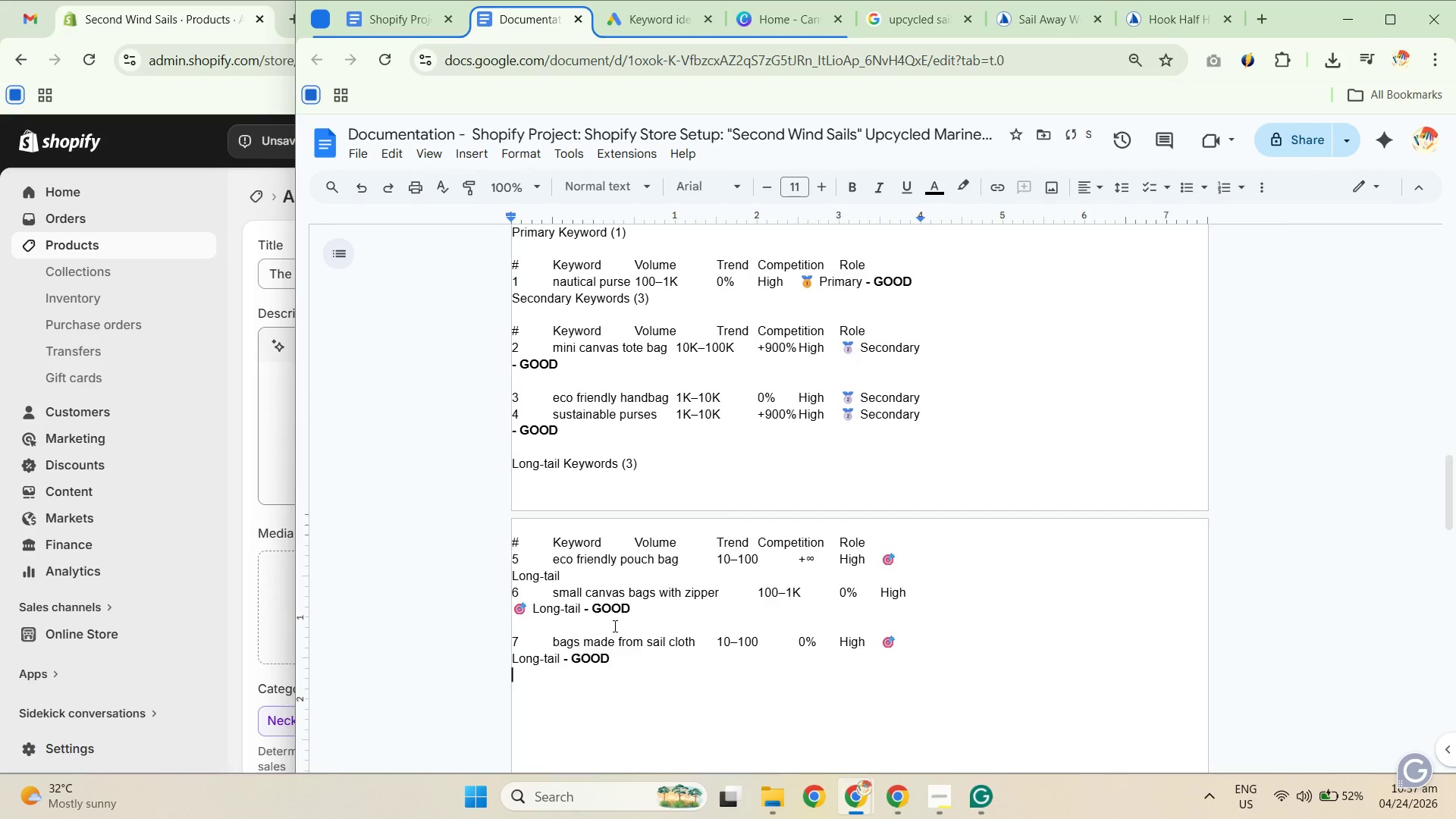 
scroll: coordinate [623, 606], scroll_direction: up, amount: 1.0
 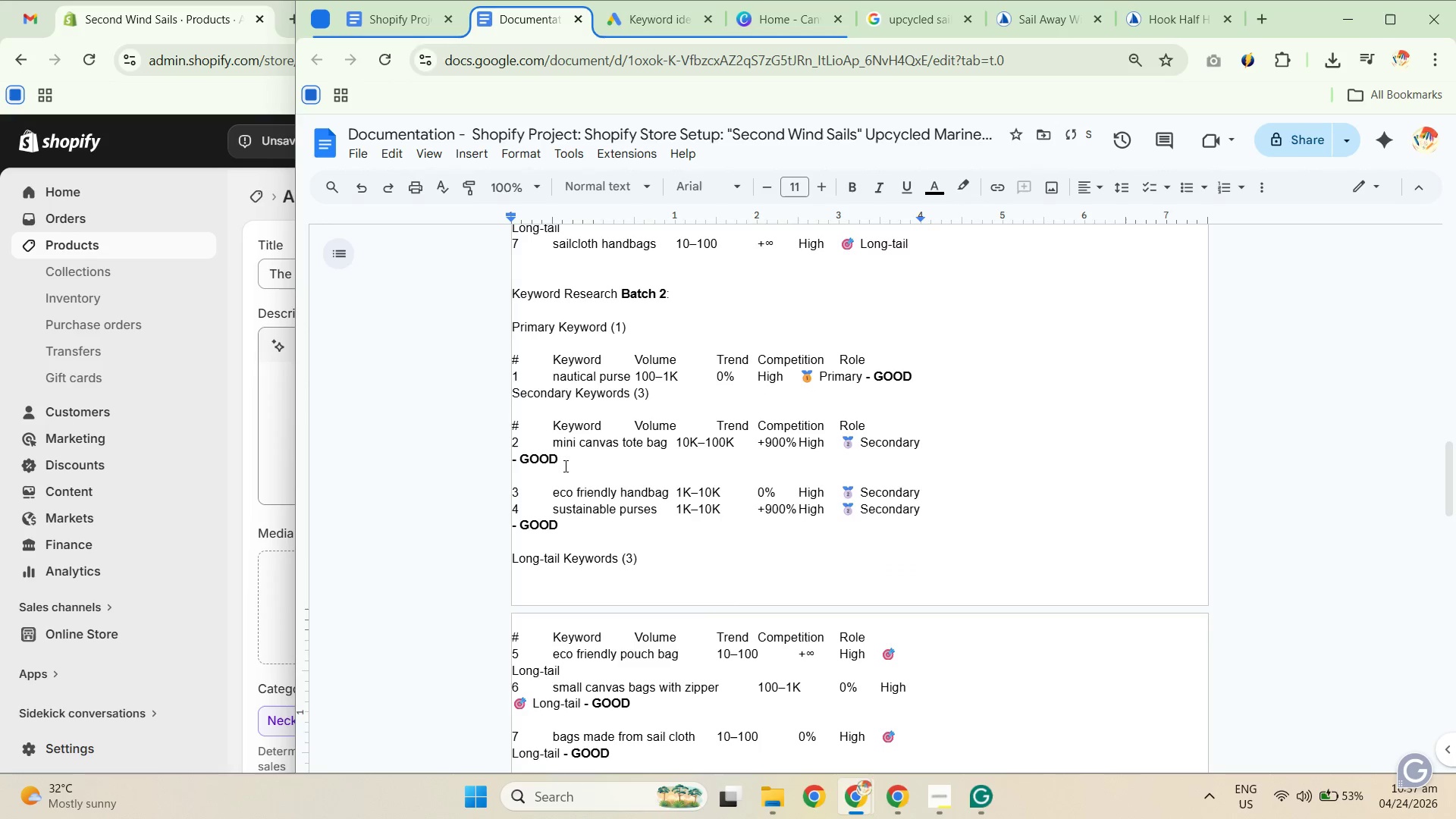 
left_click([556, 454])
 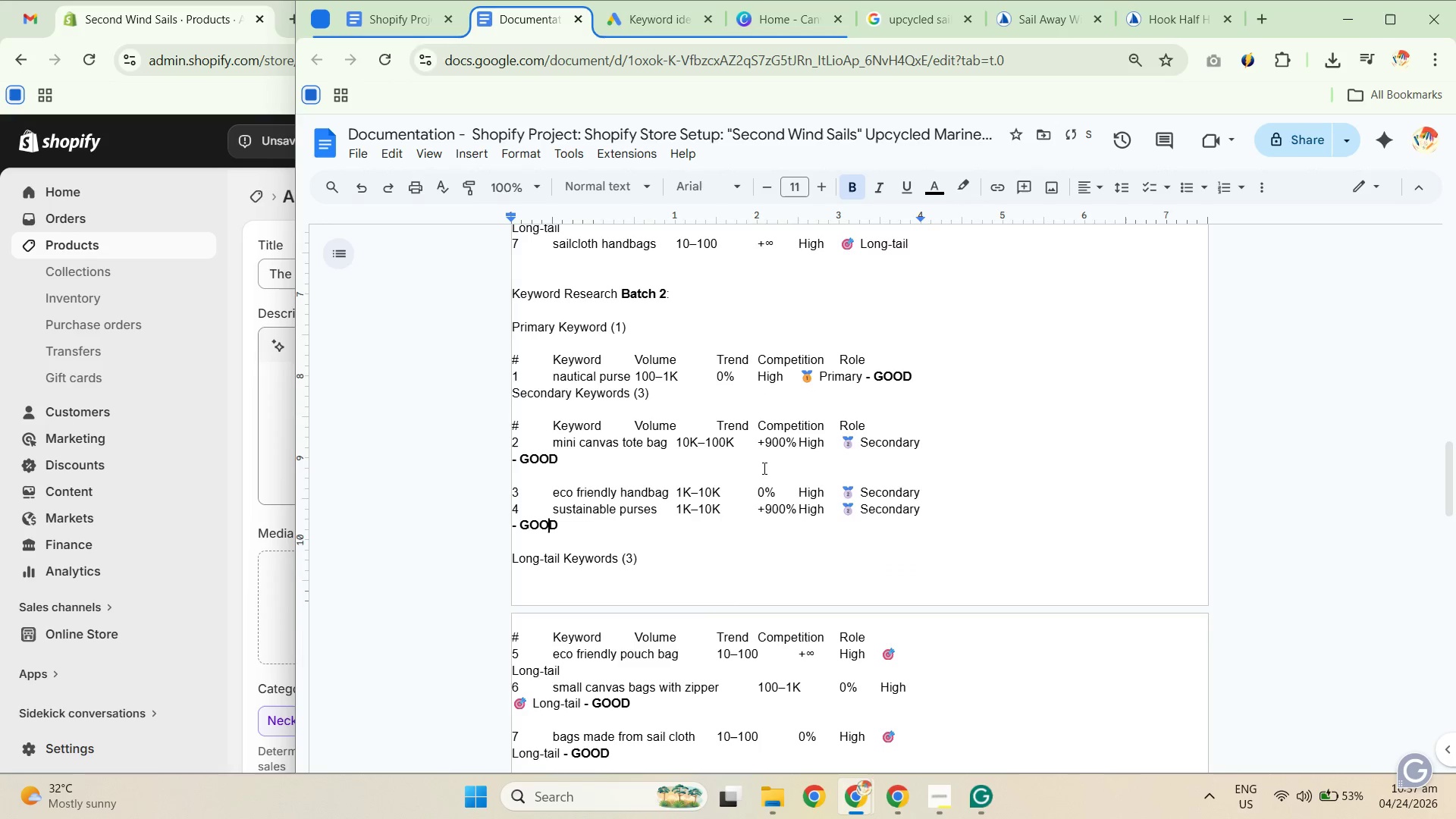 
triple_click([991, 381])
 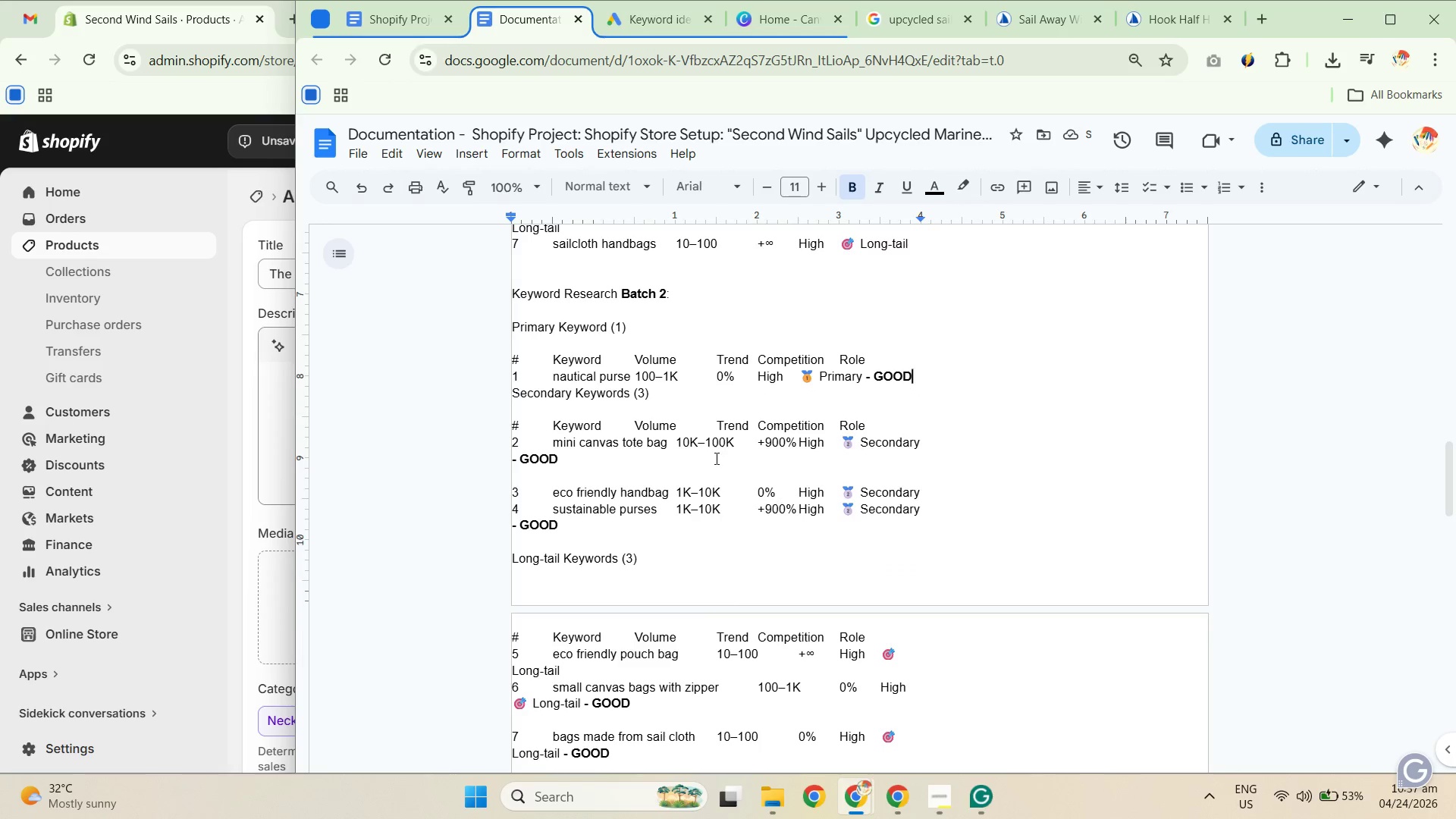 
scroll: coordinate [682, 450], scroll_direction: up, amount: 3.0
 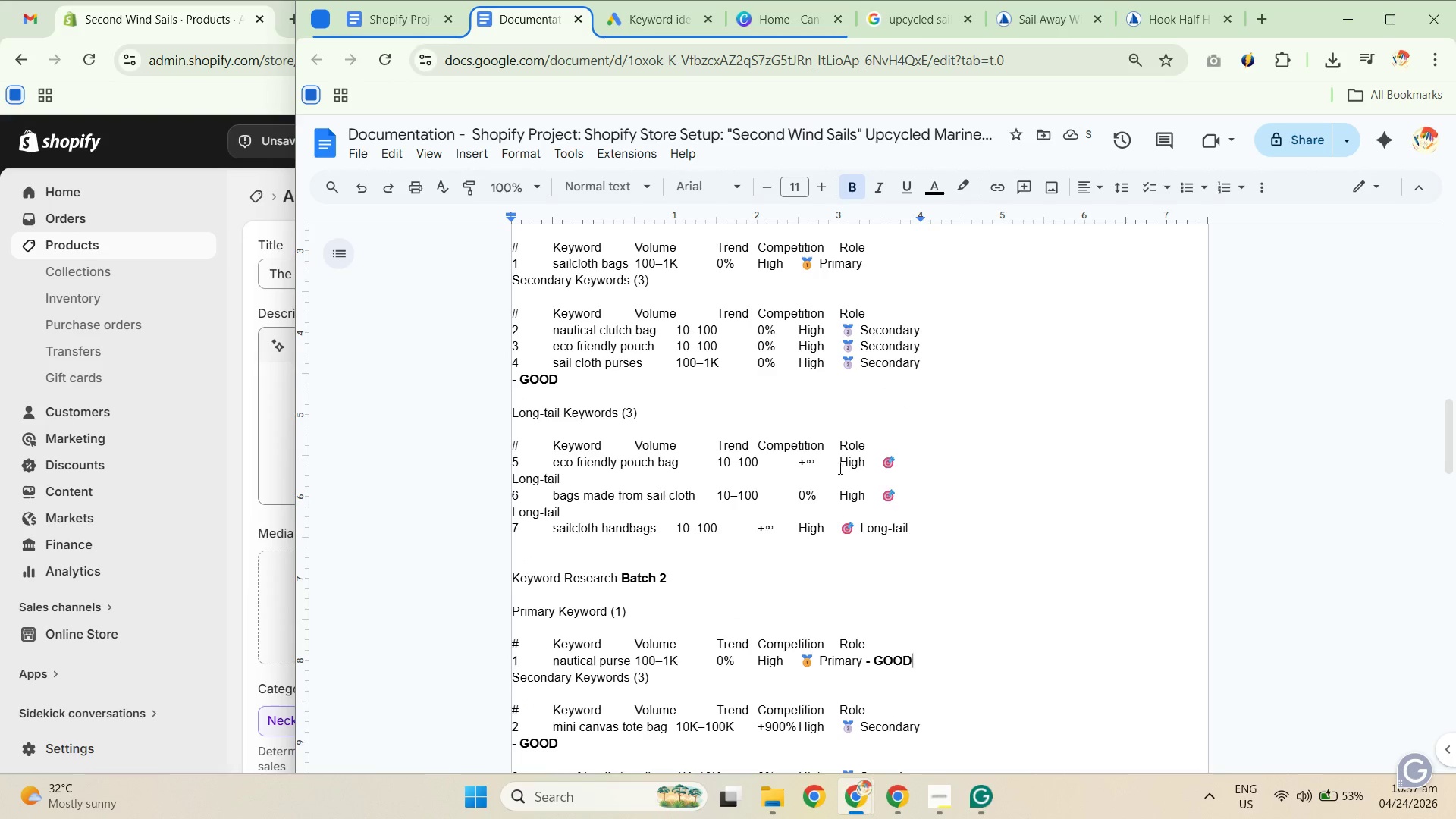 
scroll: coordinate [775, 494], scroll_direction: down, amount: 5.0
 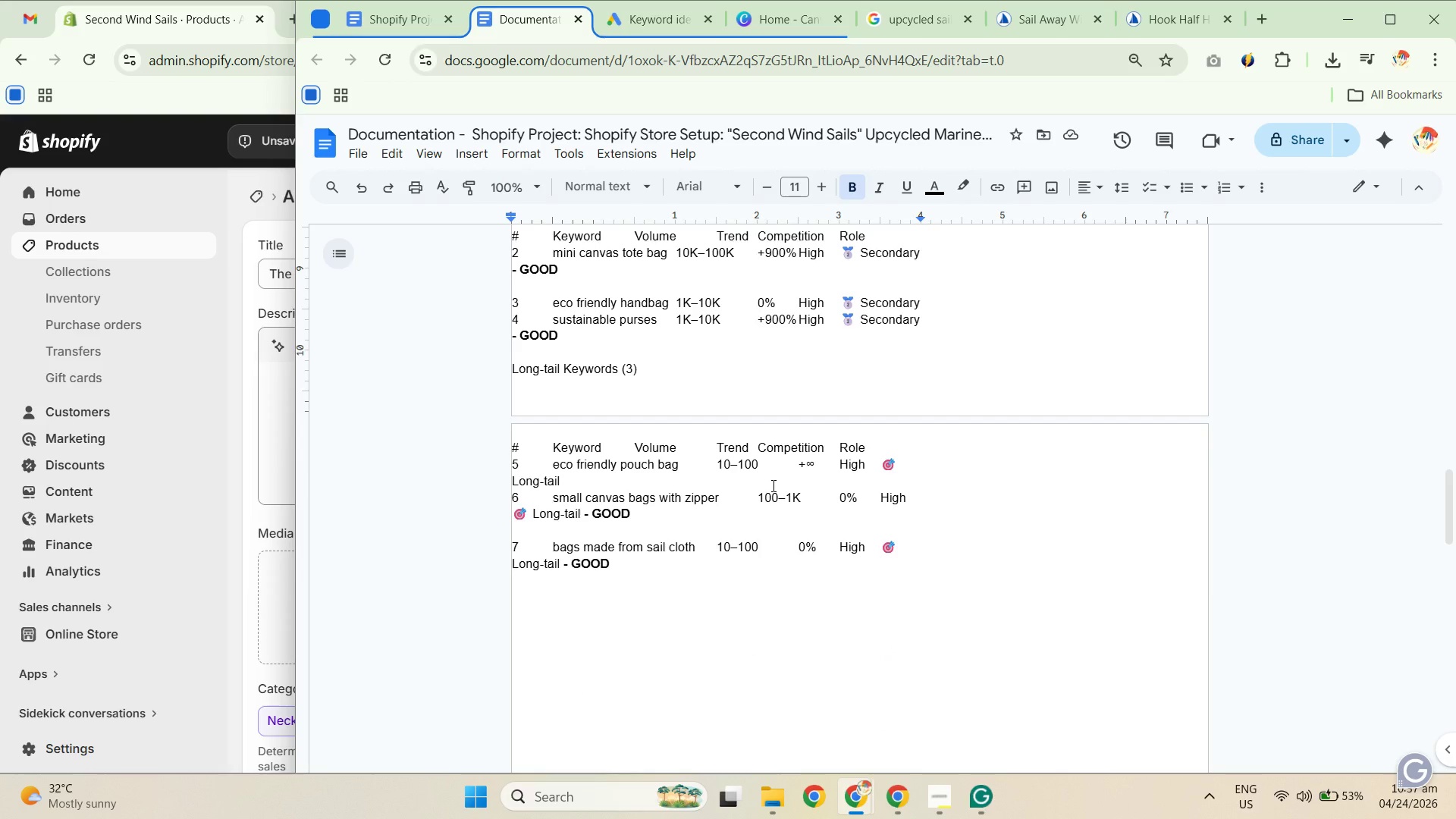 
scroll: coordinate [770, 481], scroll_direction: up, amount: 2.0
 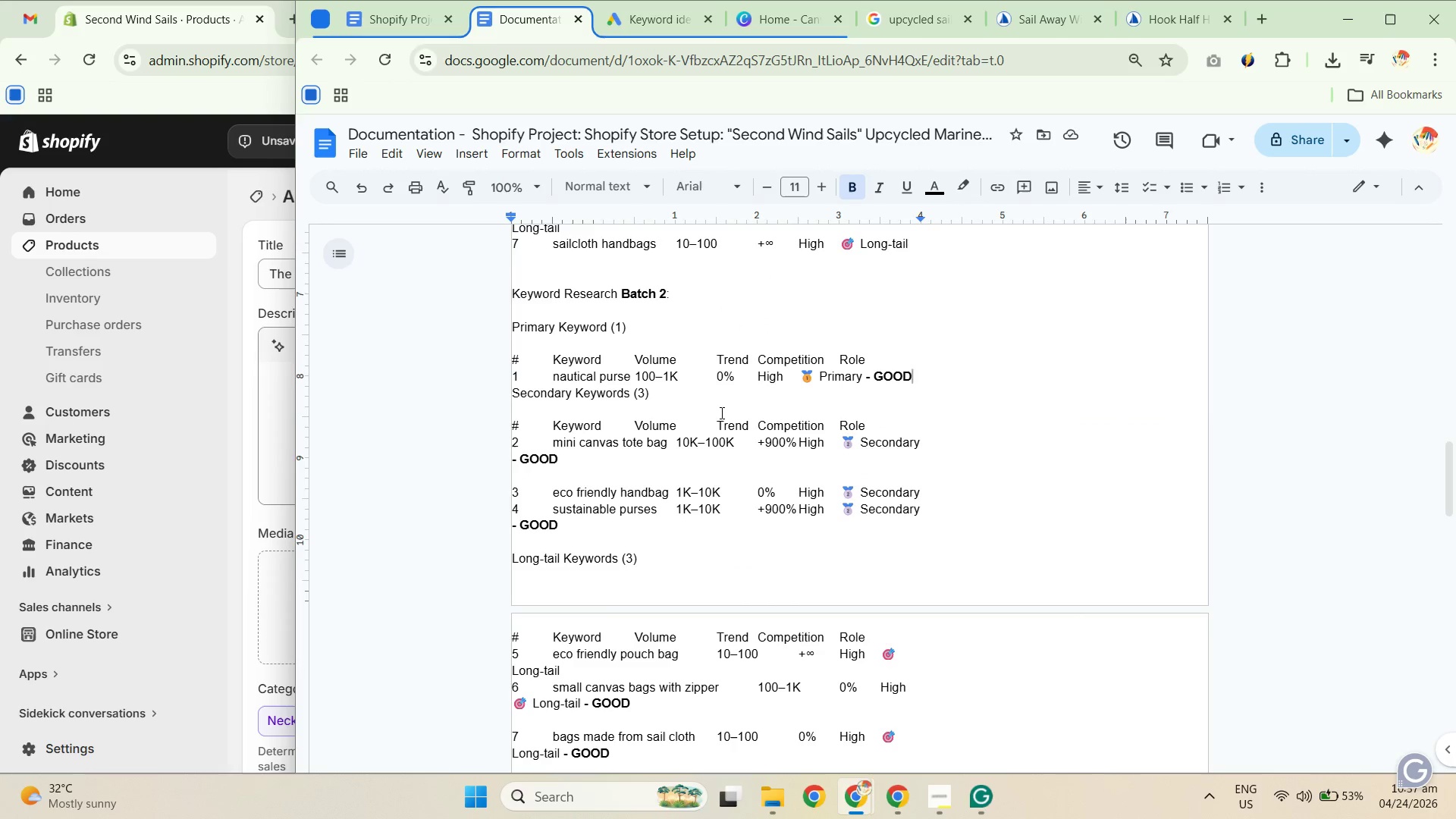 
left_click_drag(start_coordinate=[563, 379], to_coordinate=[641, 377])
 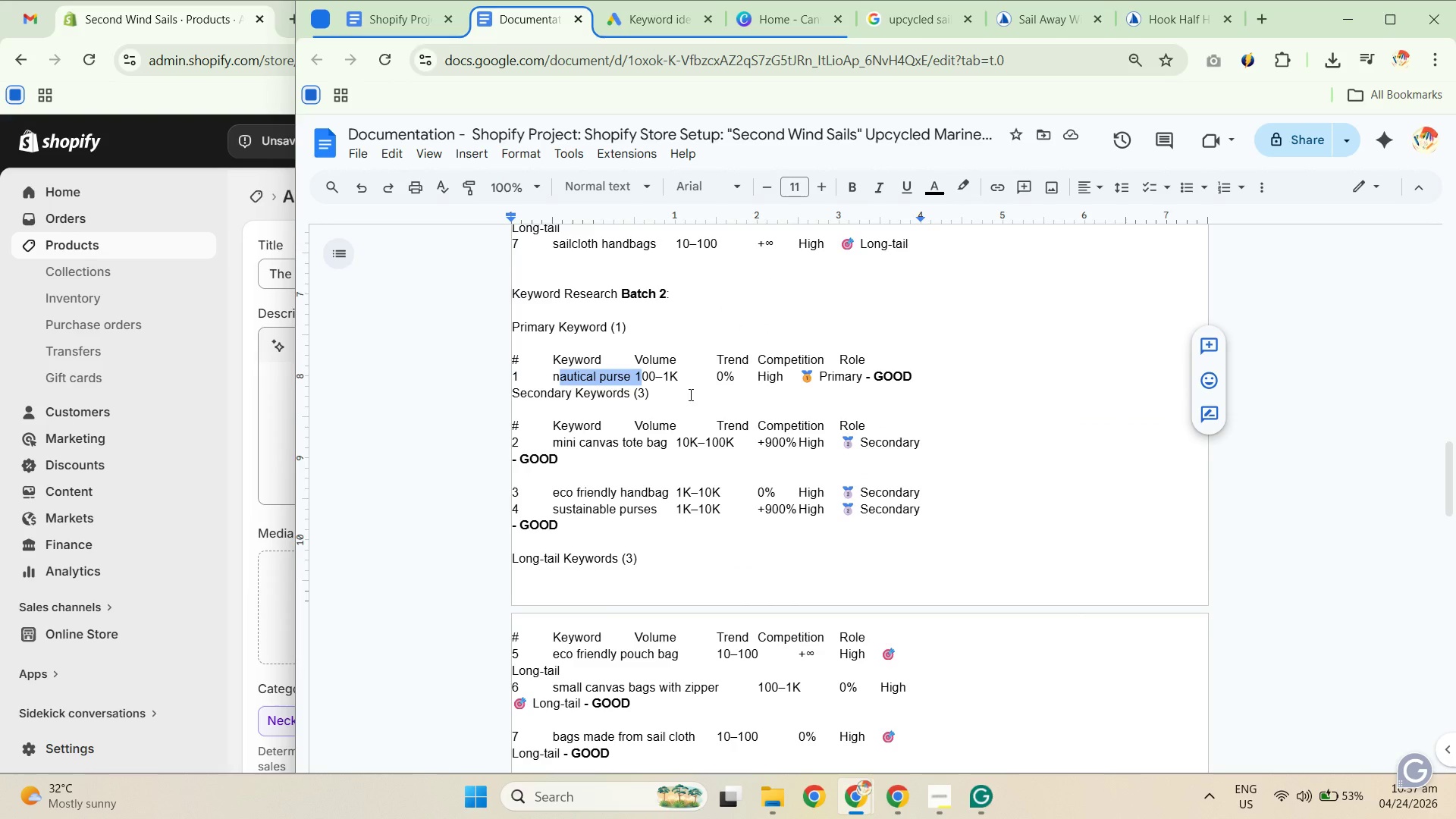 
scroll: coordinate [730, 406], scroll_direction: up, amount: 3.0
 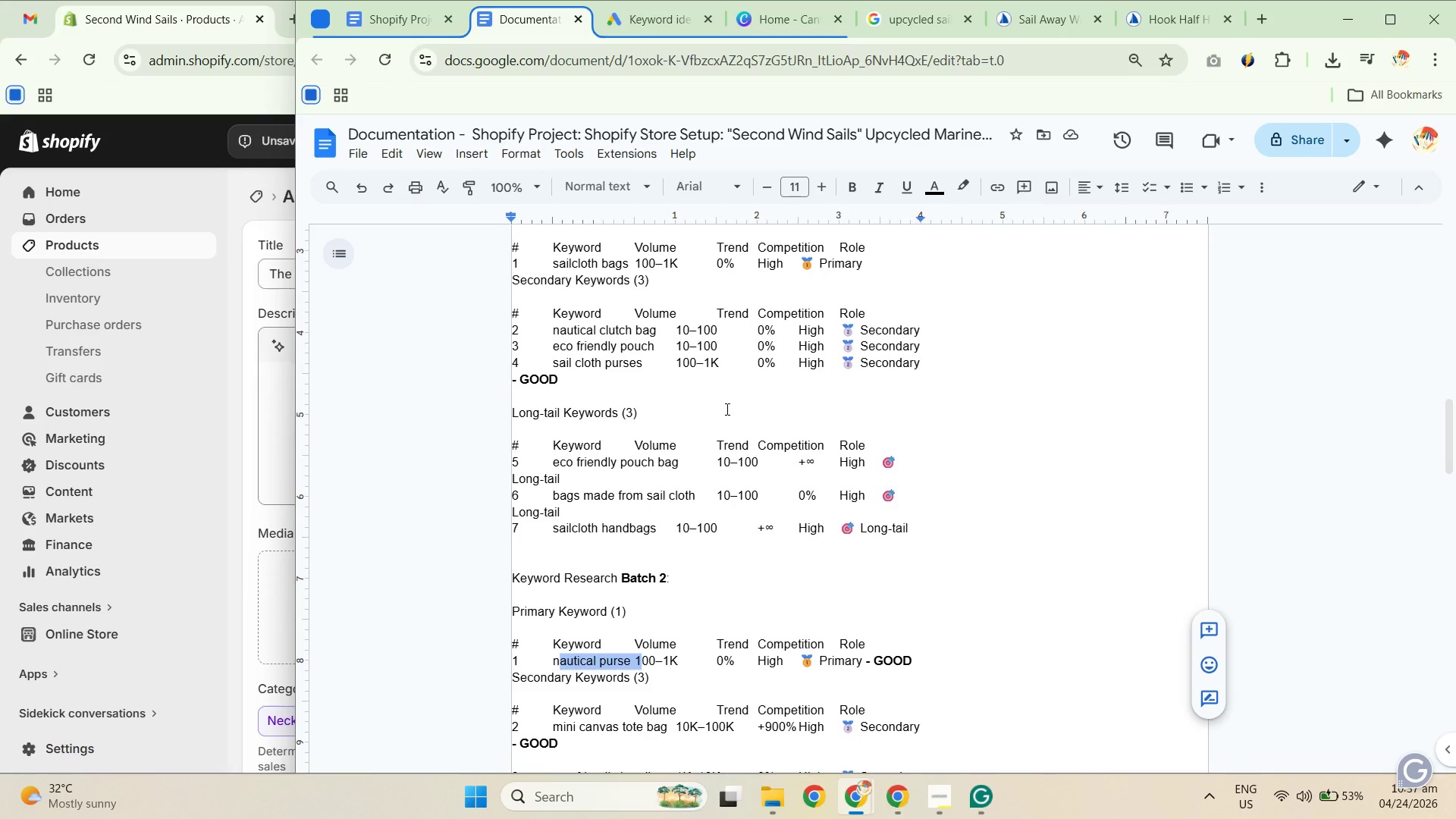 
scroll: coordinate [623, 569], scroll_direction: down, amount: 2.0
 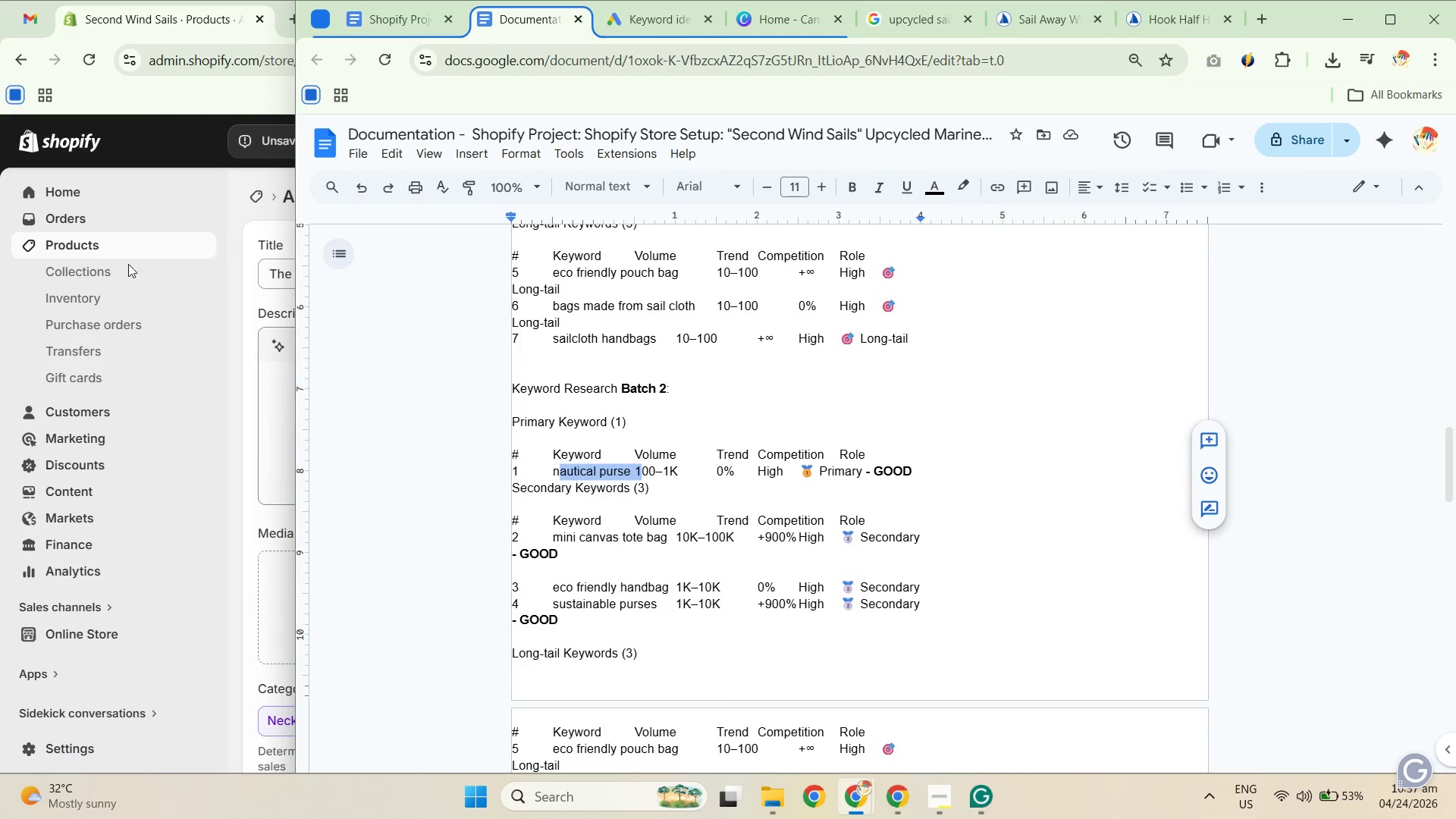 
left_click_drag(start_coordinate=[294, 210], to_coordinate=[756, 257])
 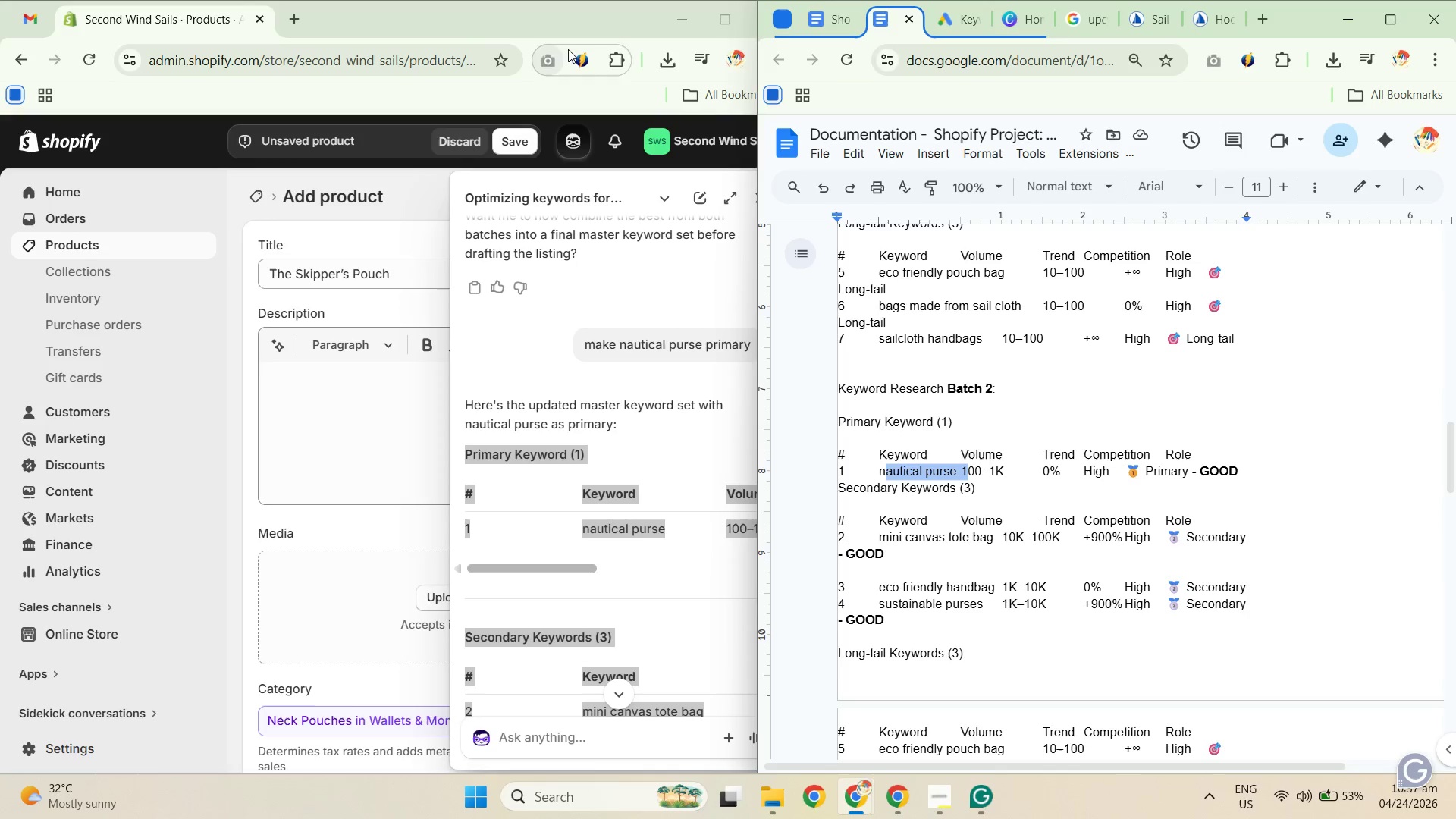 
left_click([563, 24])
 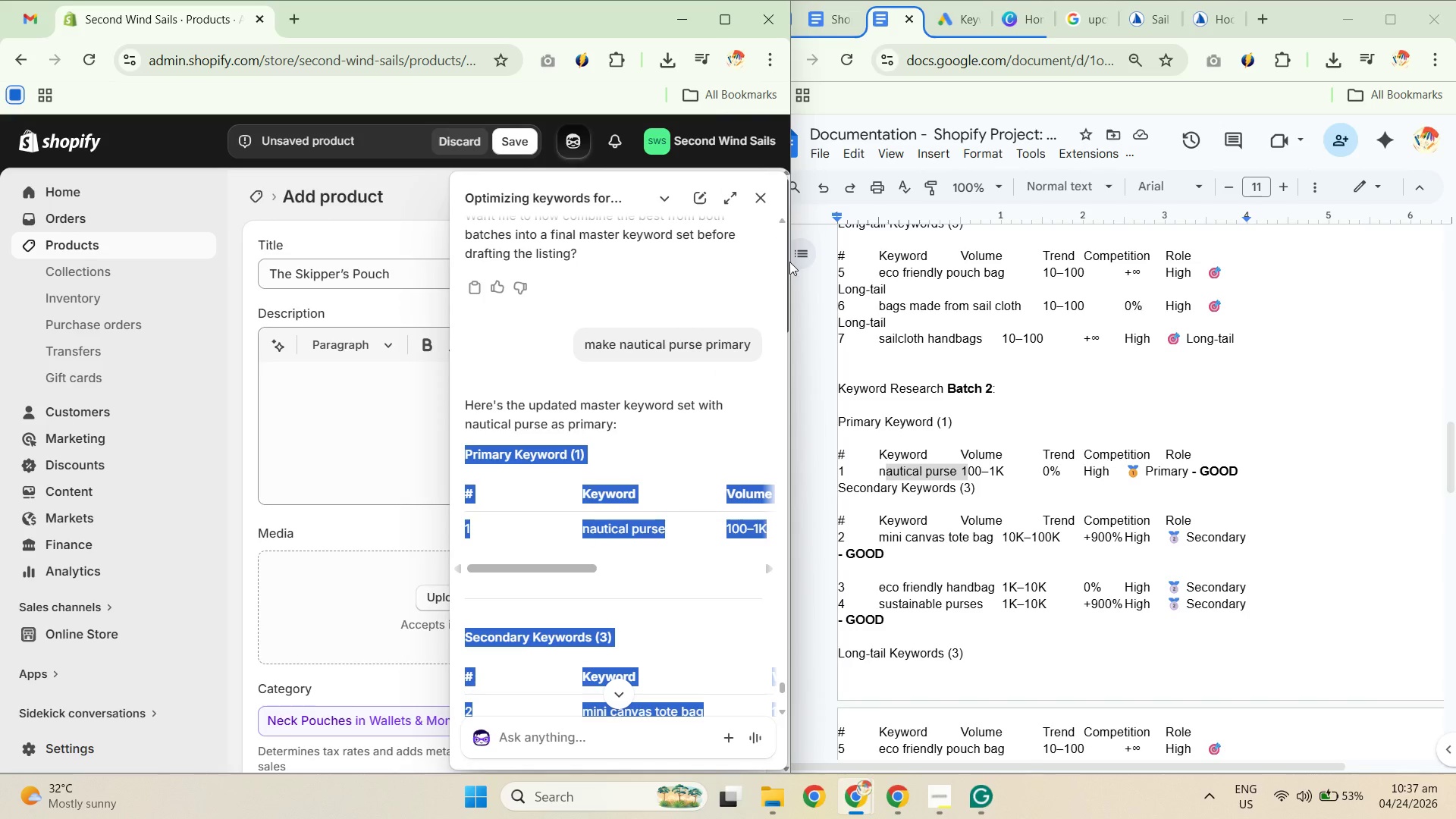 
left_click_drag(start_coordinate=[793, 265], to_coordinate=[783, 294])
 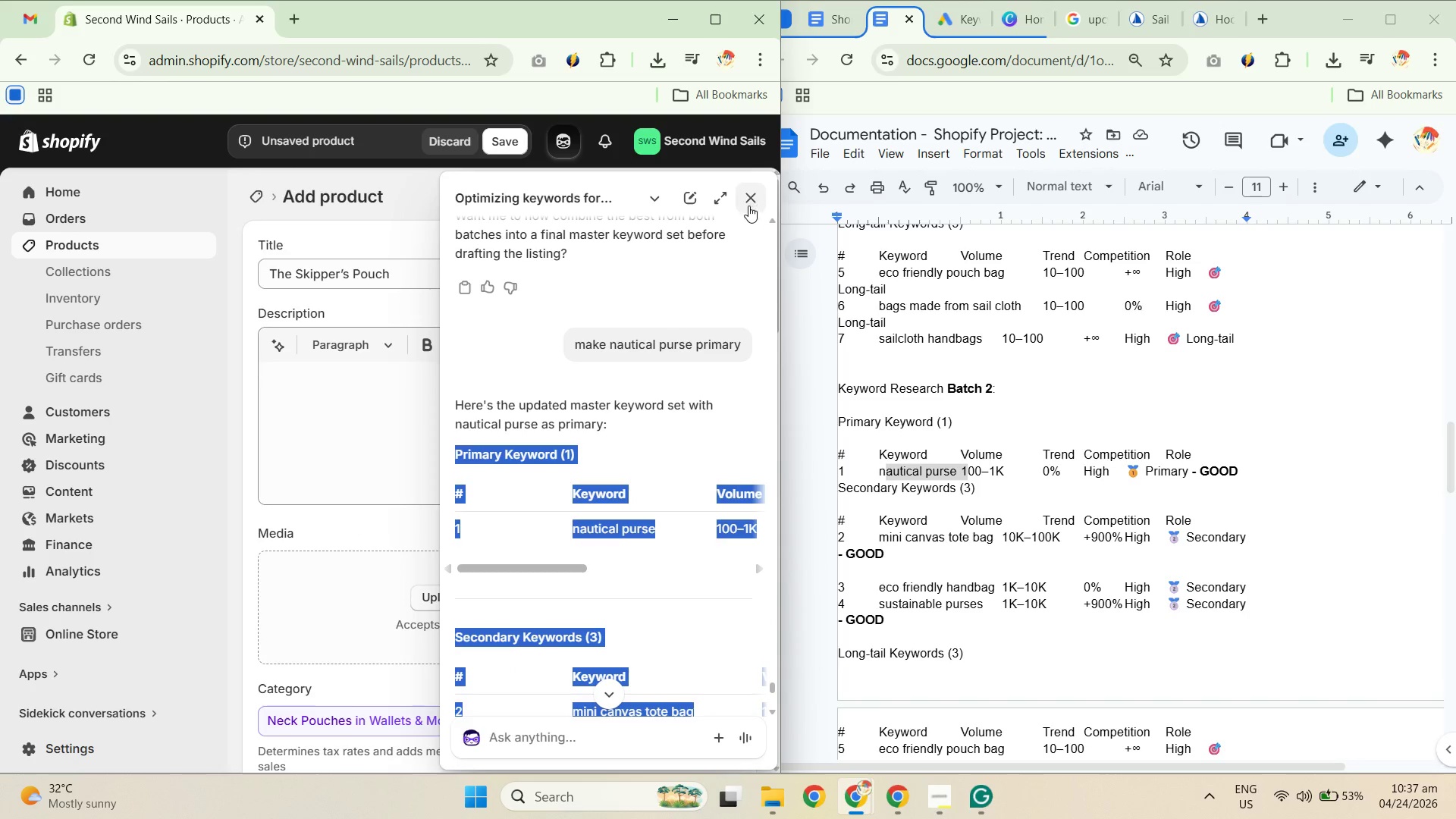 
scroll: coordinate [676, 557], scroll_direction: none, amount: 0.0
 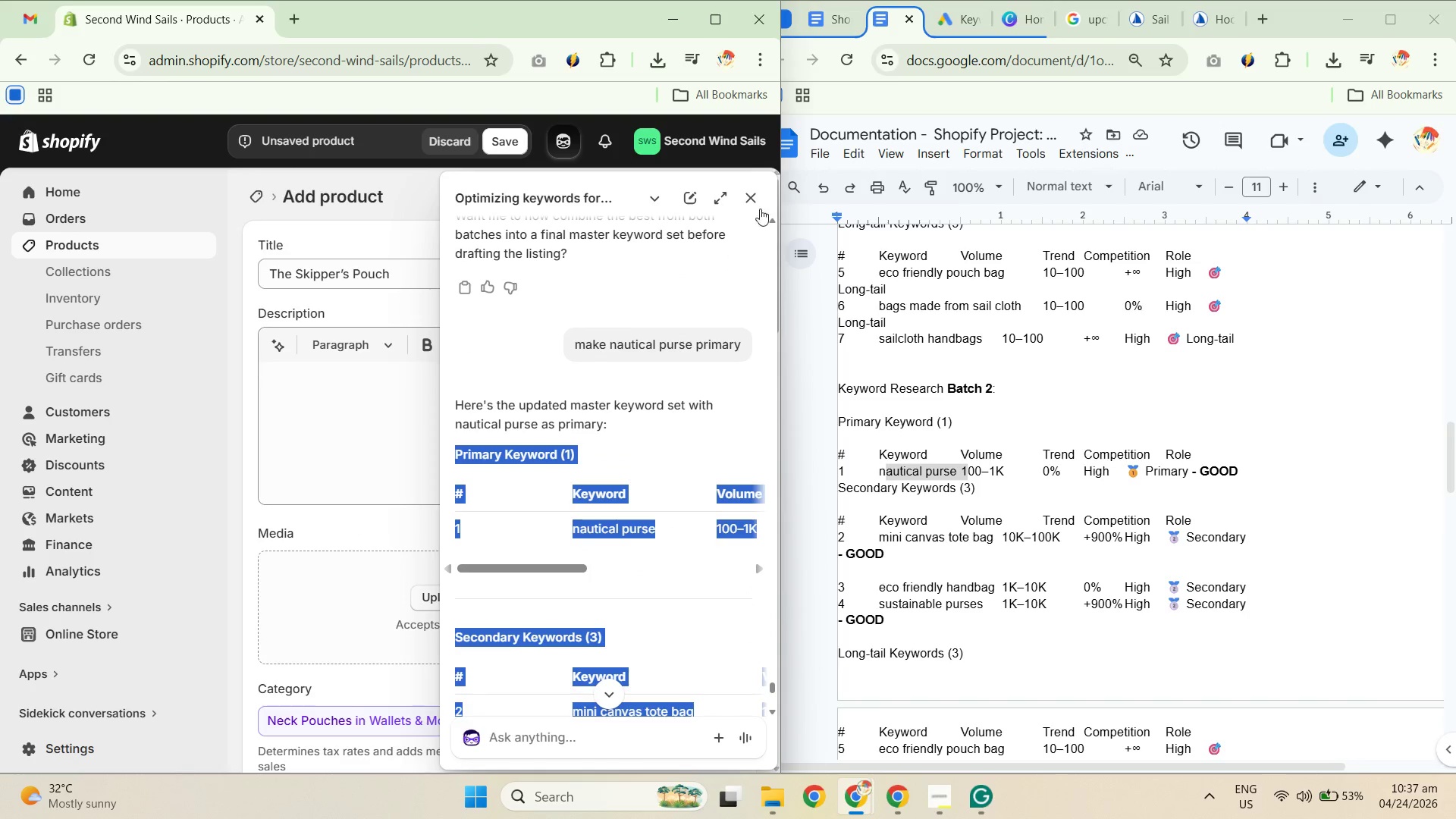 
left_click([750, 204])
 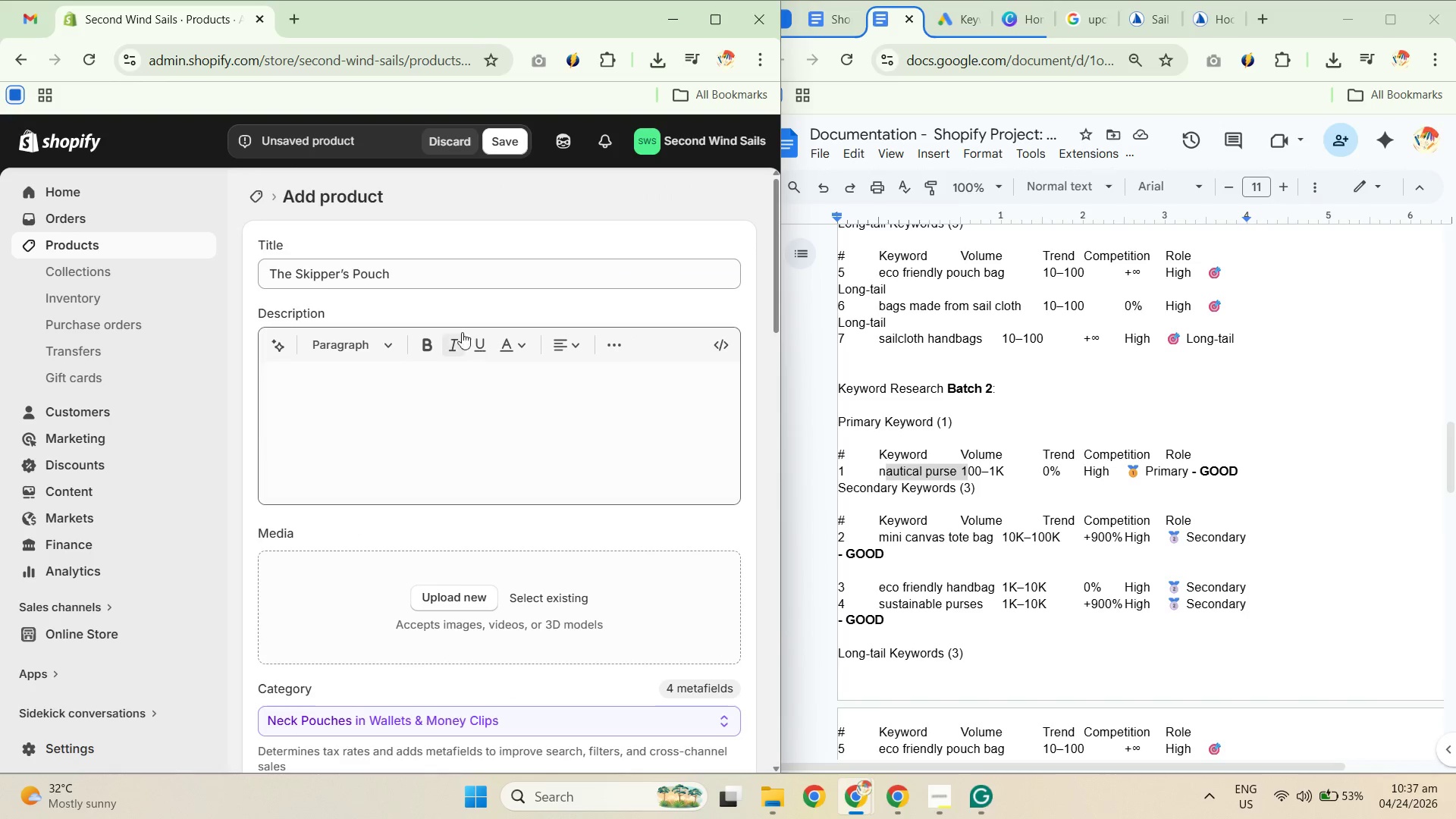 
left_click_drag(start_coordinate=[499, 275], to_coordinate=[503, 275])
 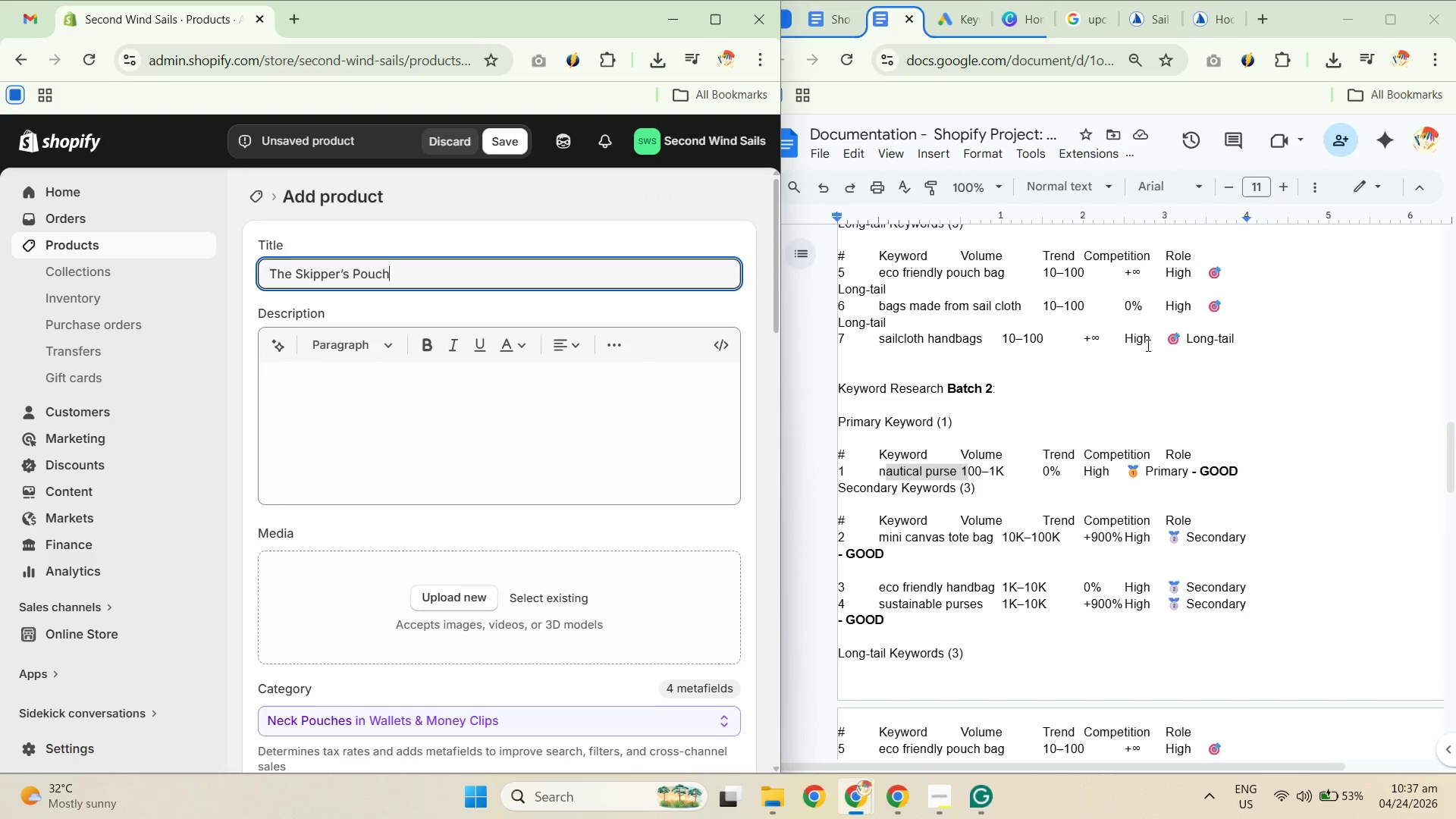 
left_click([1284, 413])
 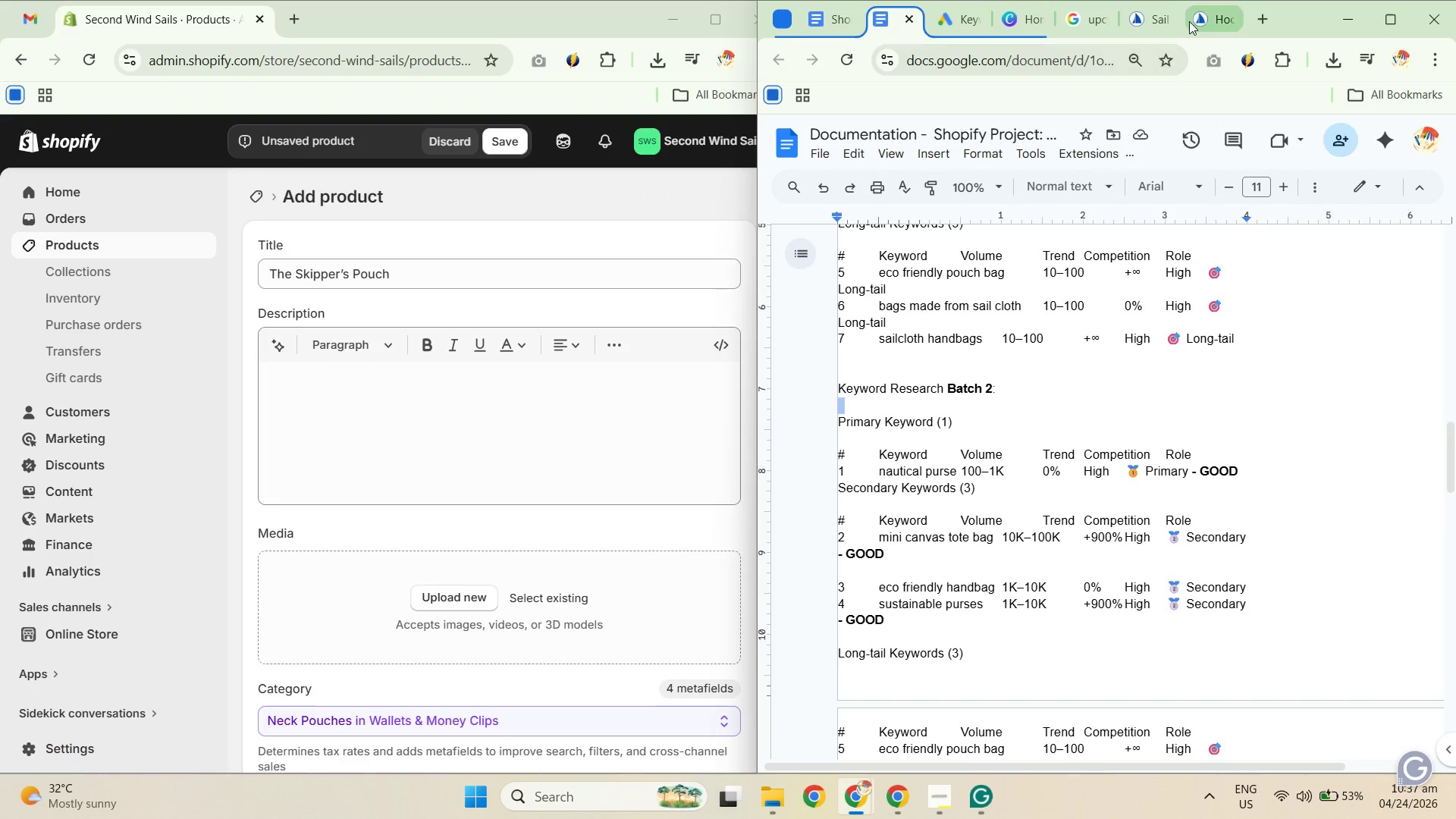 
left_click([1211, 27])
 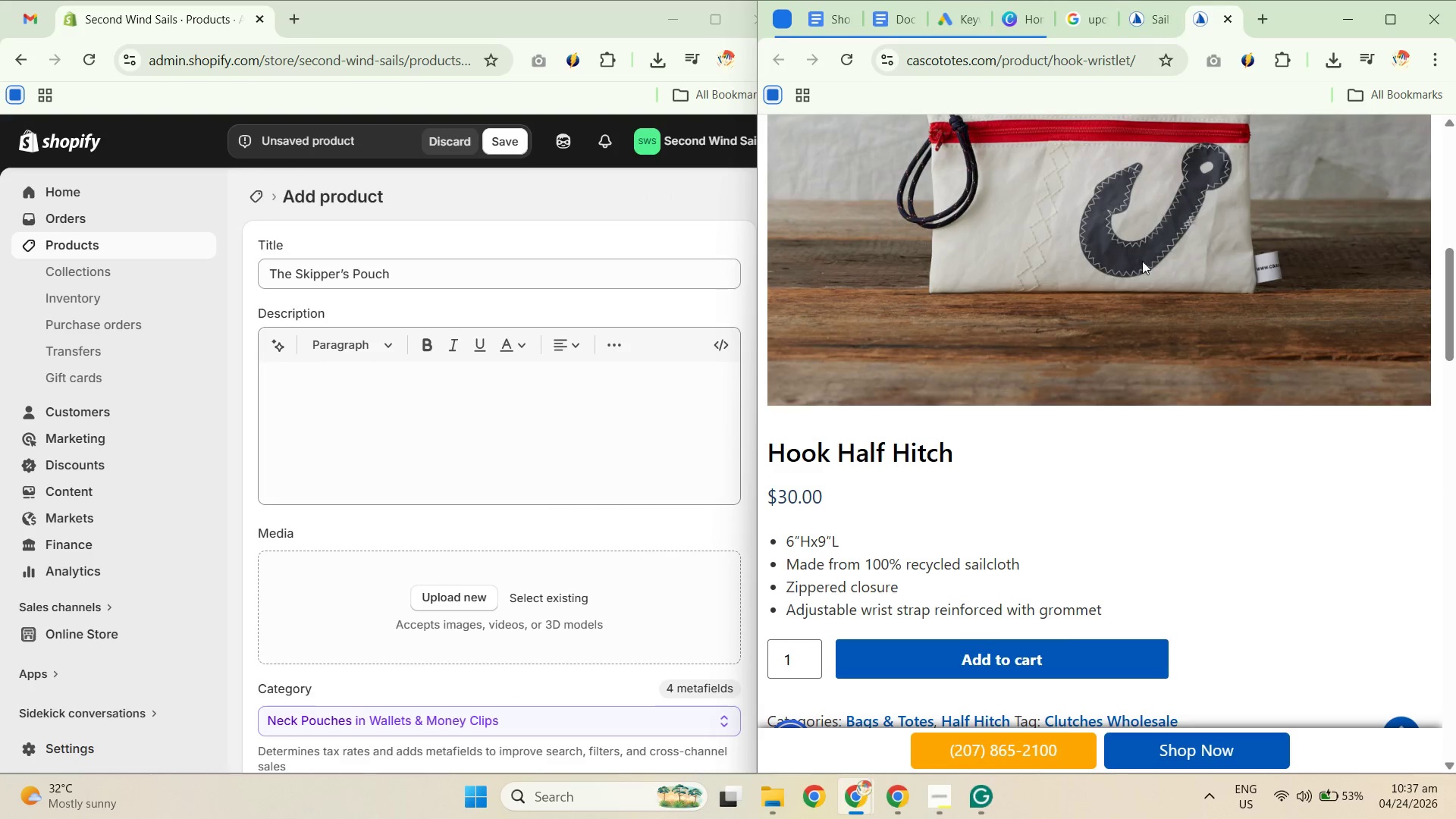 
scroll: coordinate [1142, 447], scroll_direction: down, amount: 2.0
 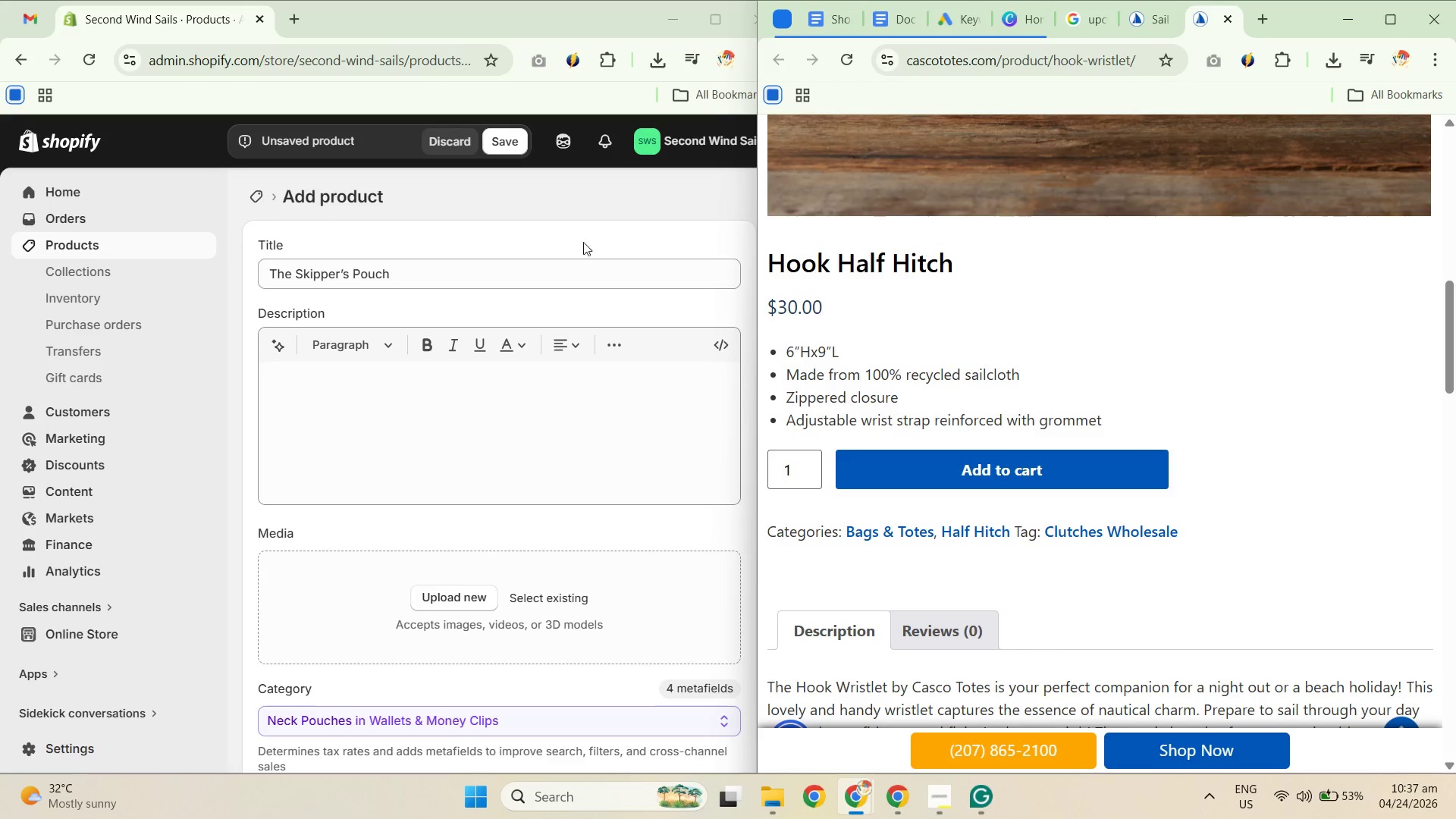 
left_click([431, 275])
 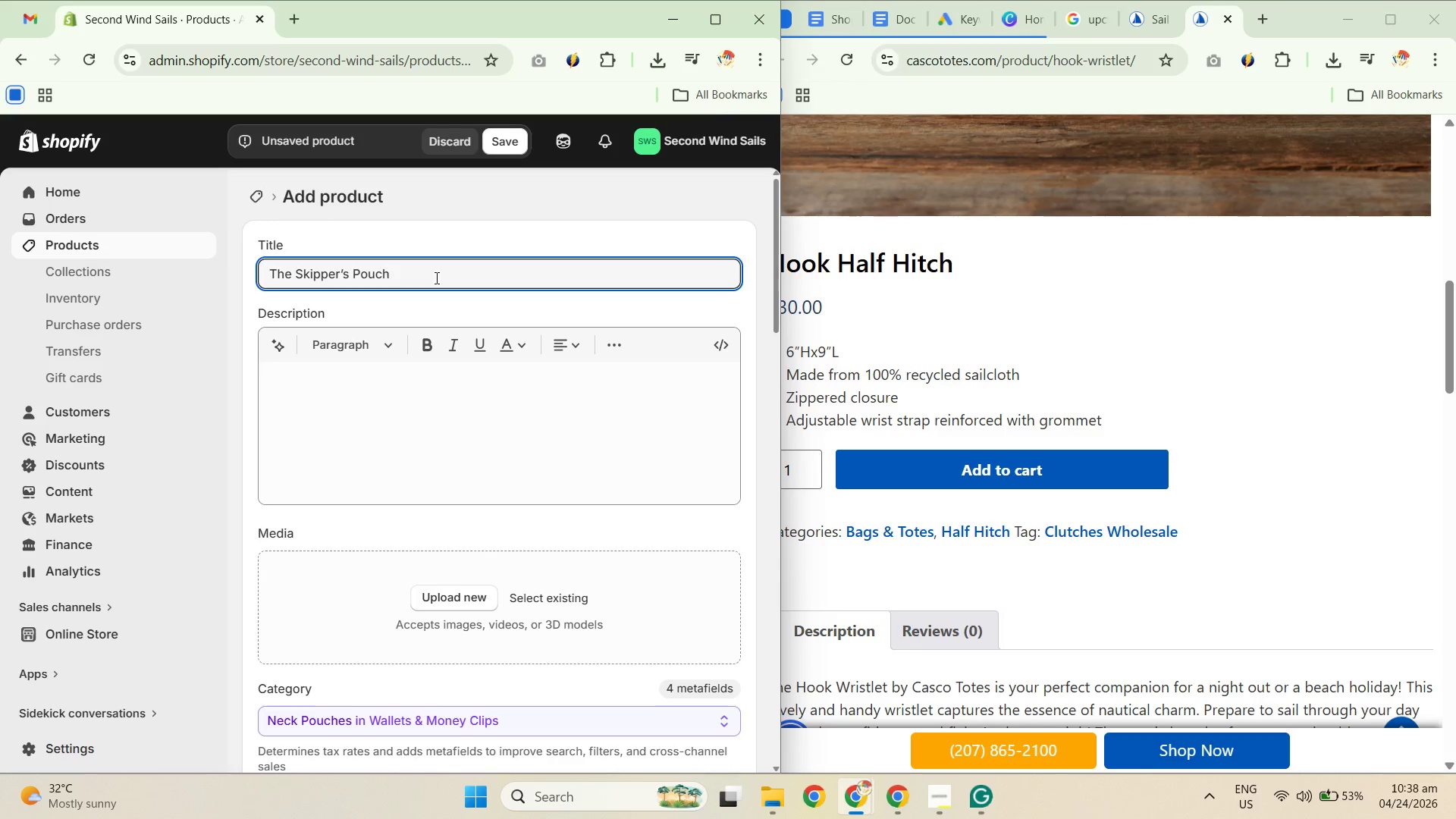 
type( - Nautical Sailcloth Put)
key(Backspace)
type(rse)
 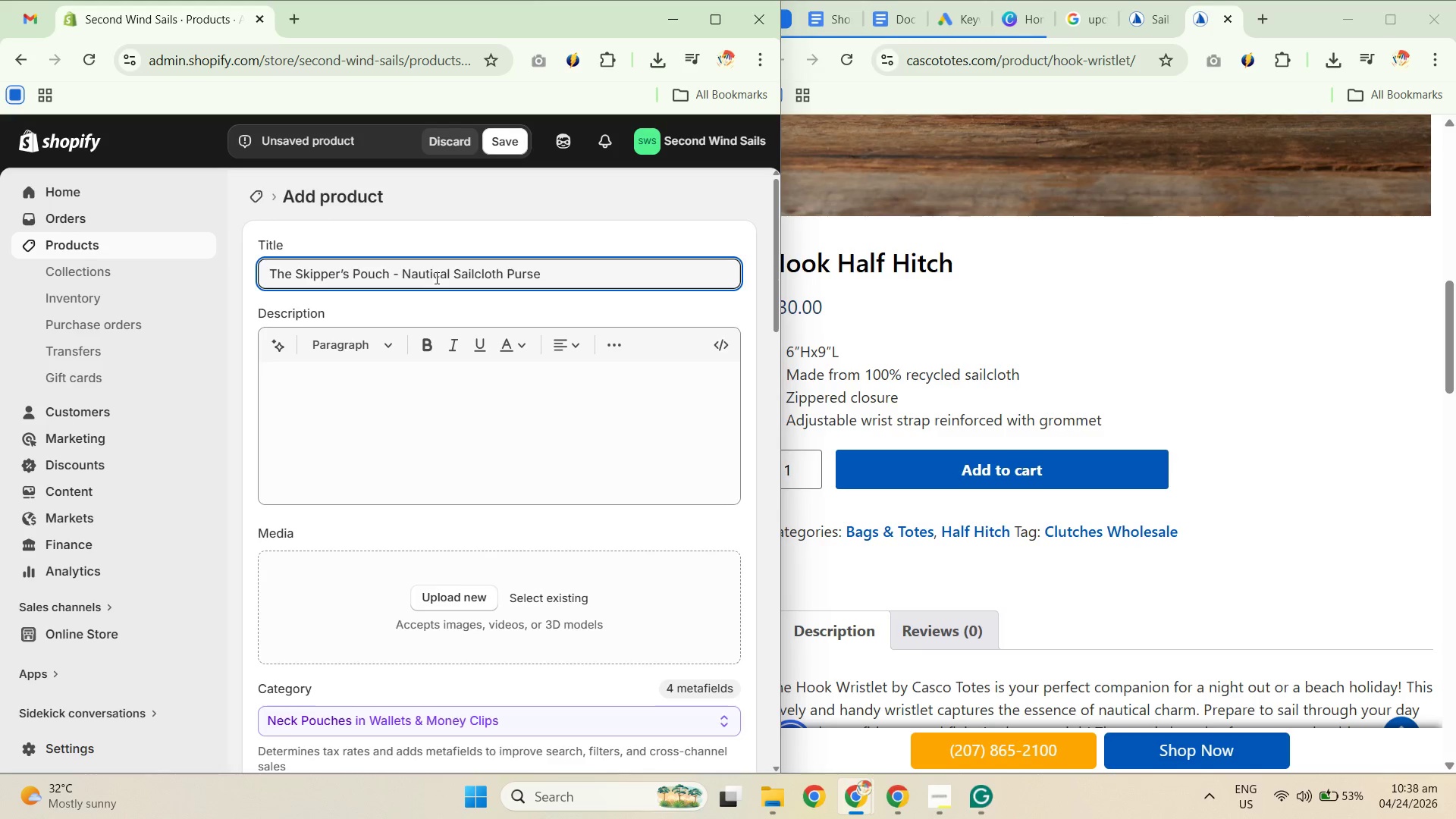 
wait(5.22)
 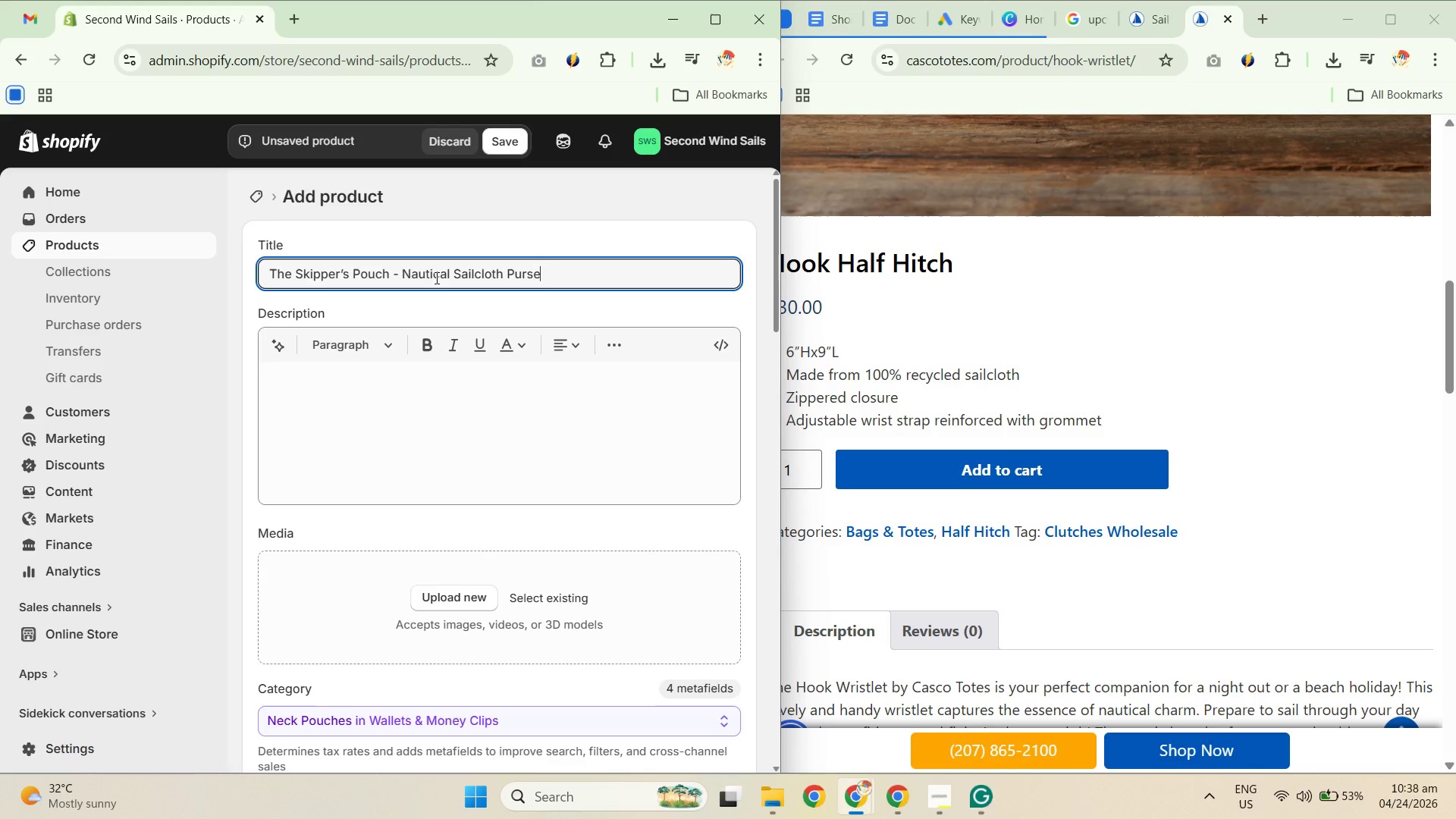 
left_click([934, 800])